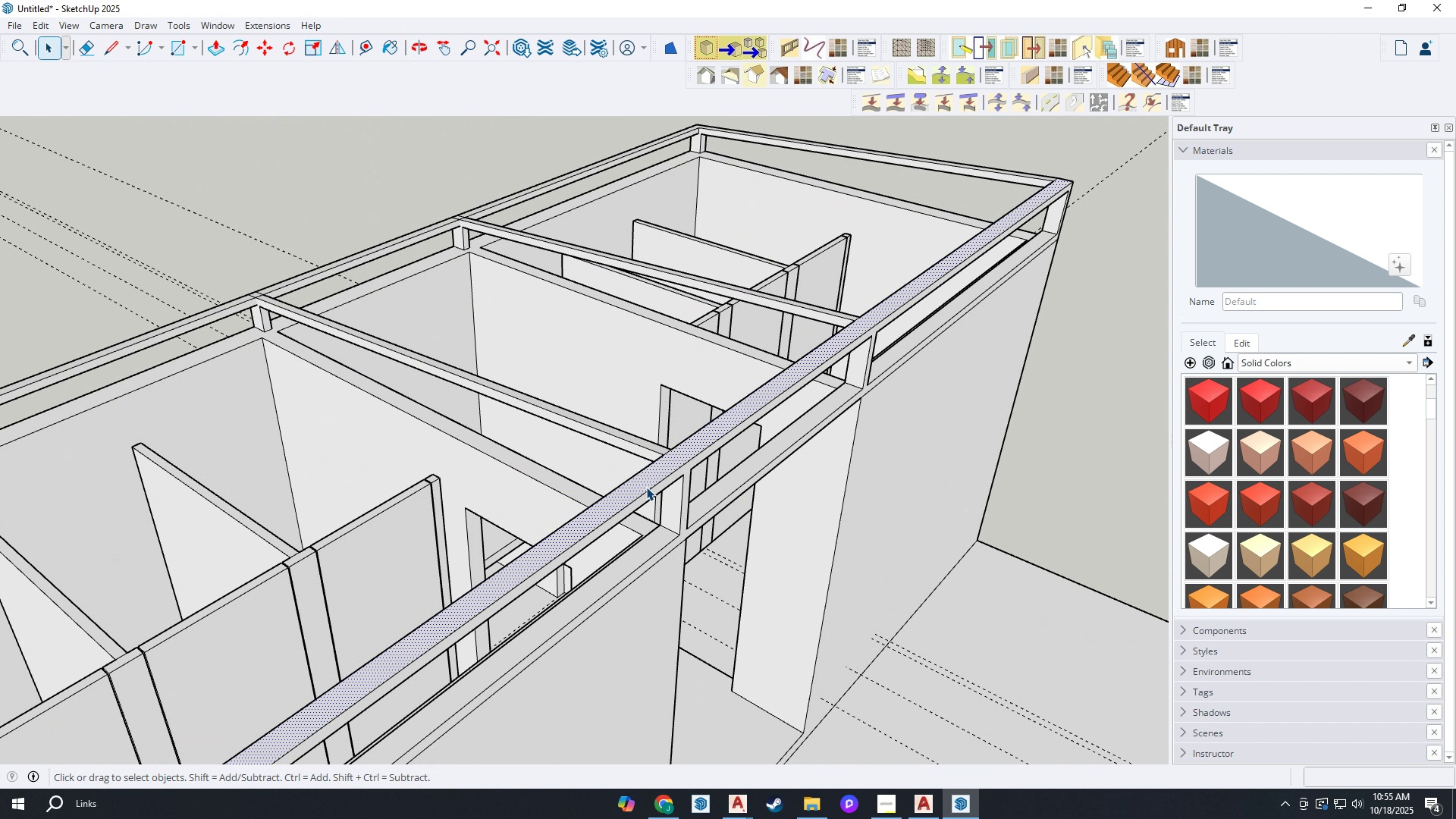 
key(Space)
 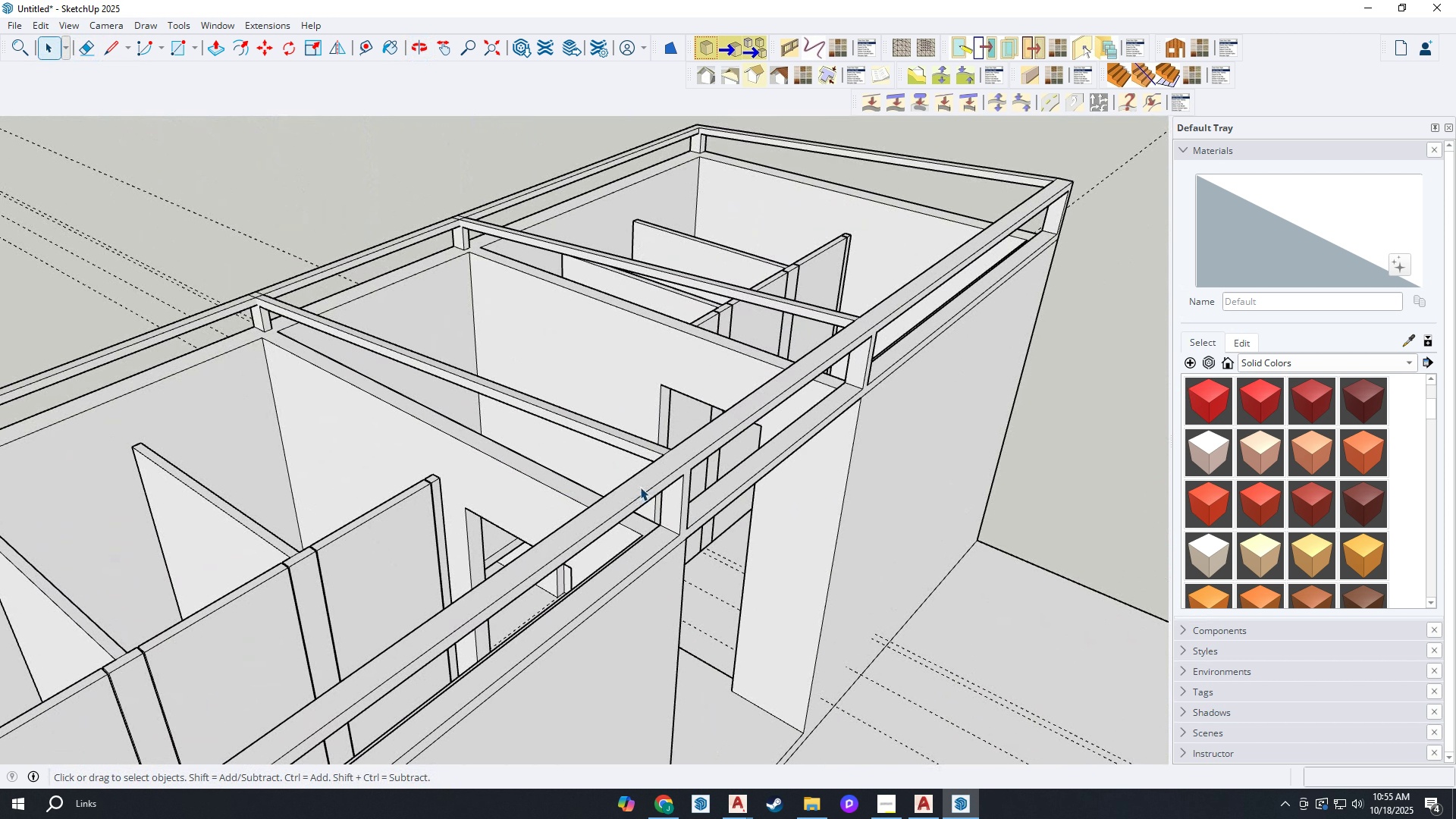 
left_click([640, 487])
 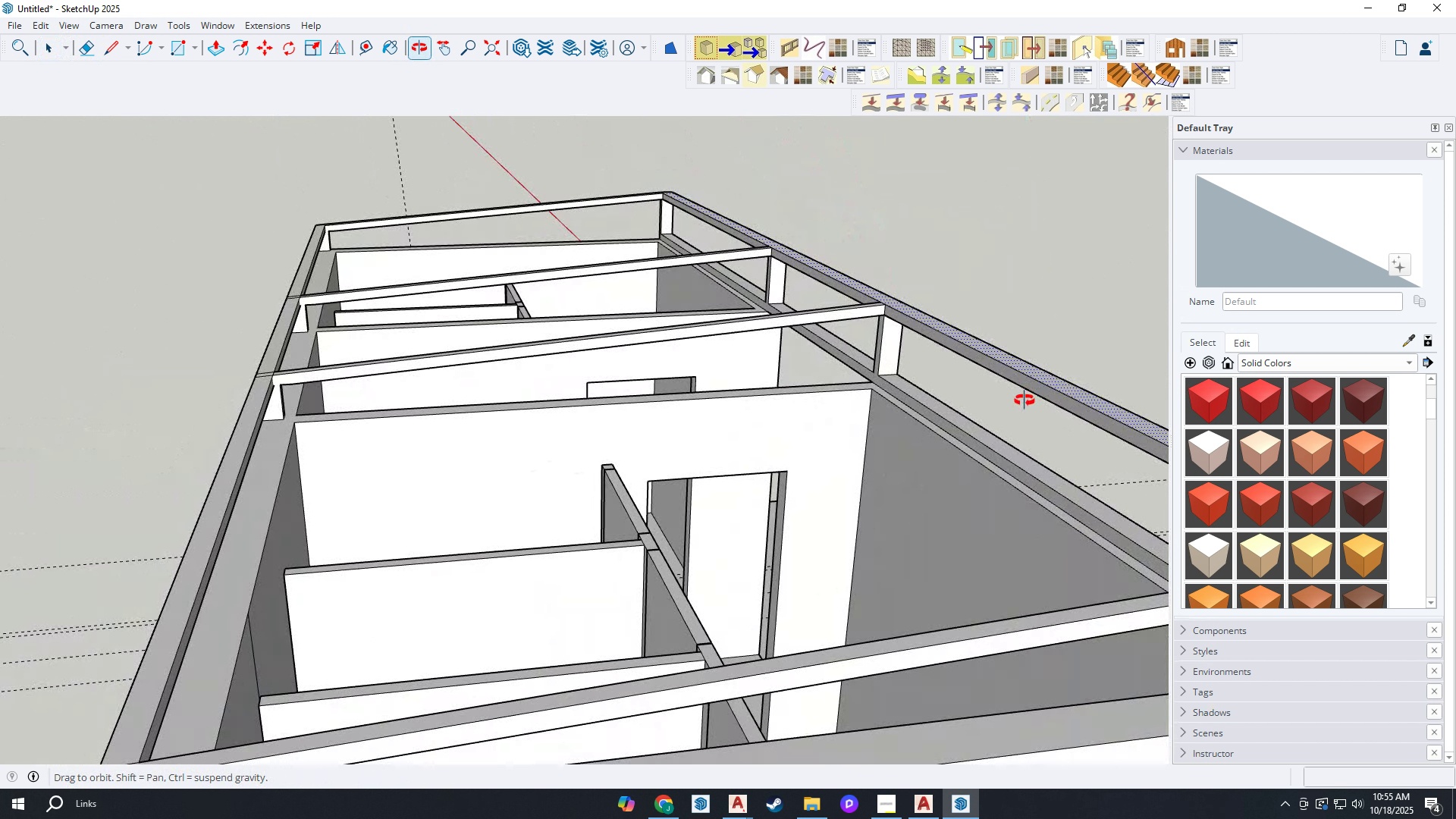 
scroll: coordinate [865, 353], scroll_direction: up, amount: 6.0
 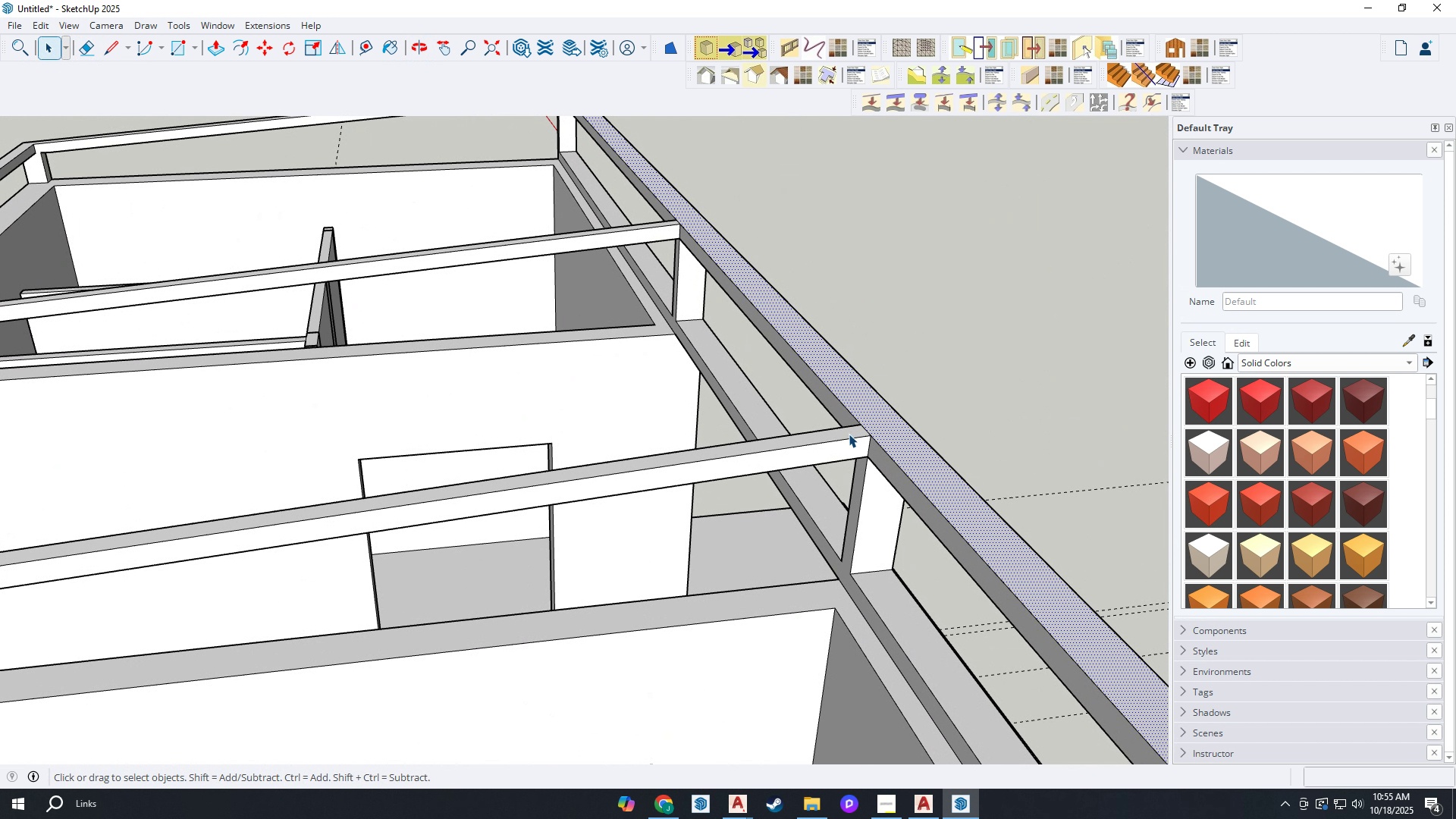 
left_click([849, 434])
 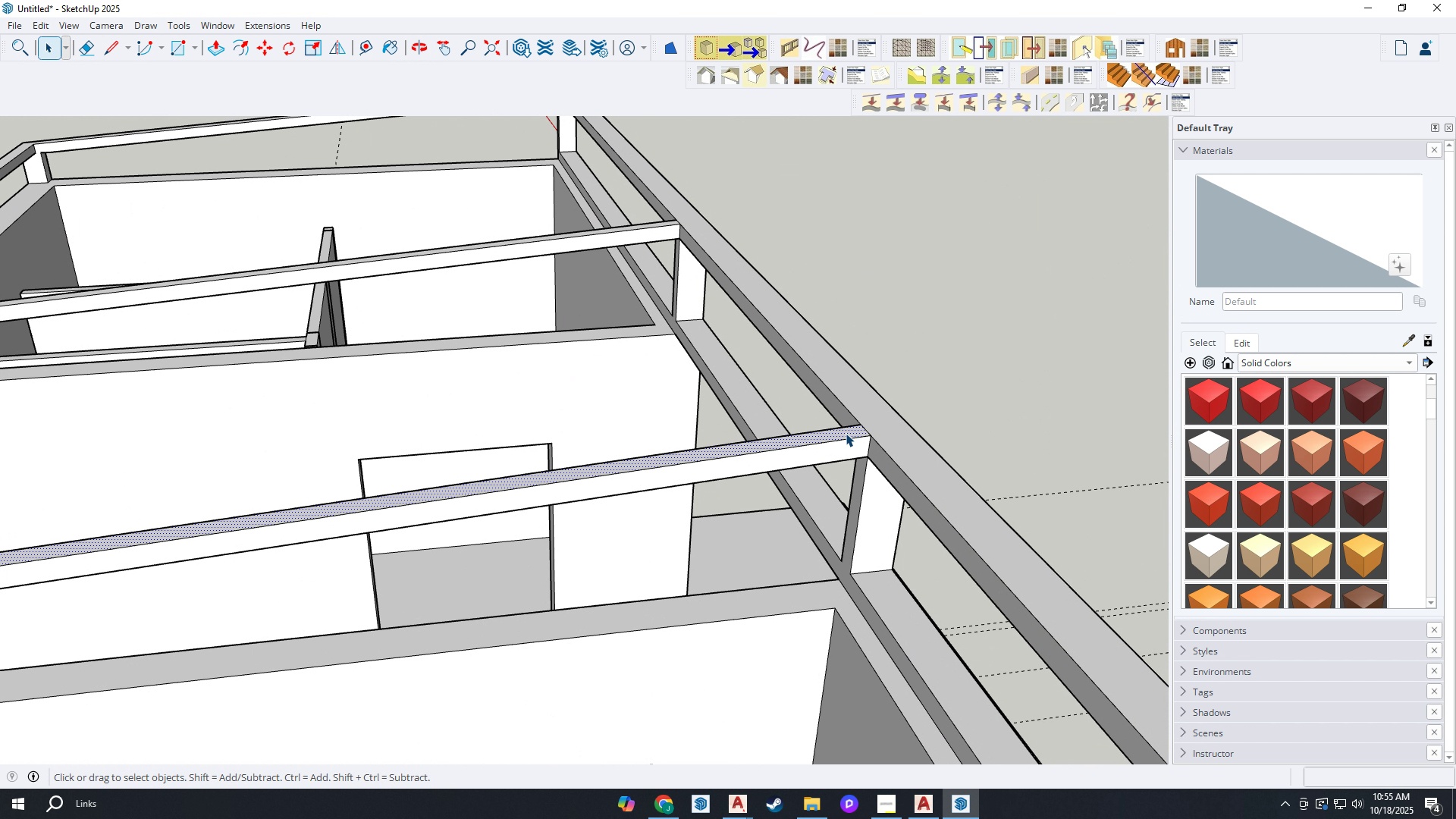 
key(M)
 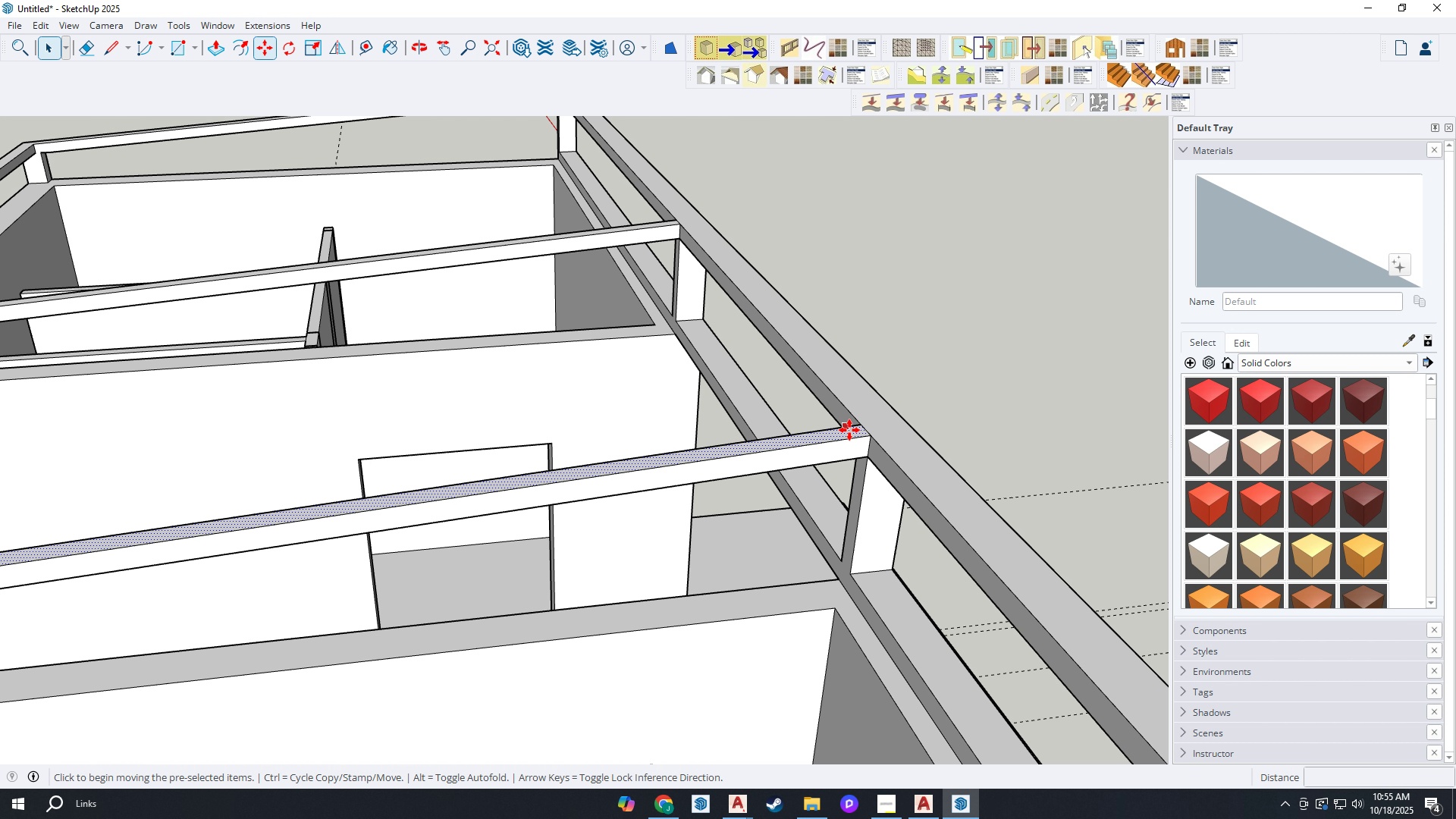 
scroll: coordinate [849, 430], scroll_direction: up, amount: 4.0
 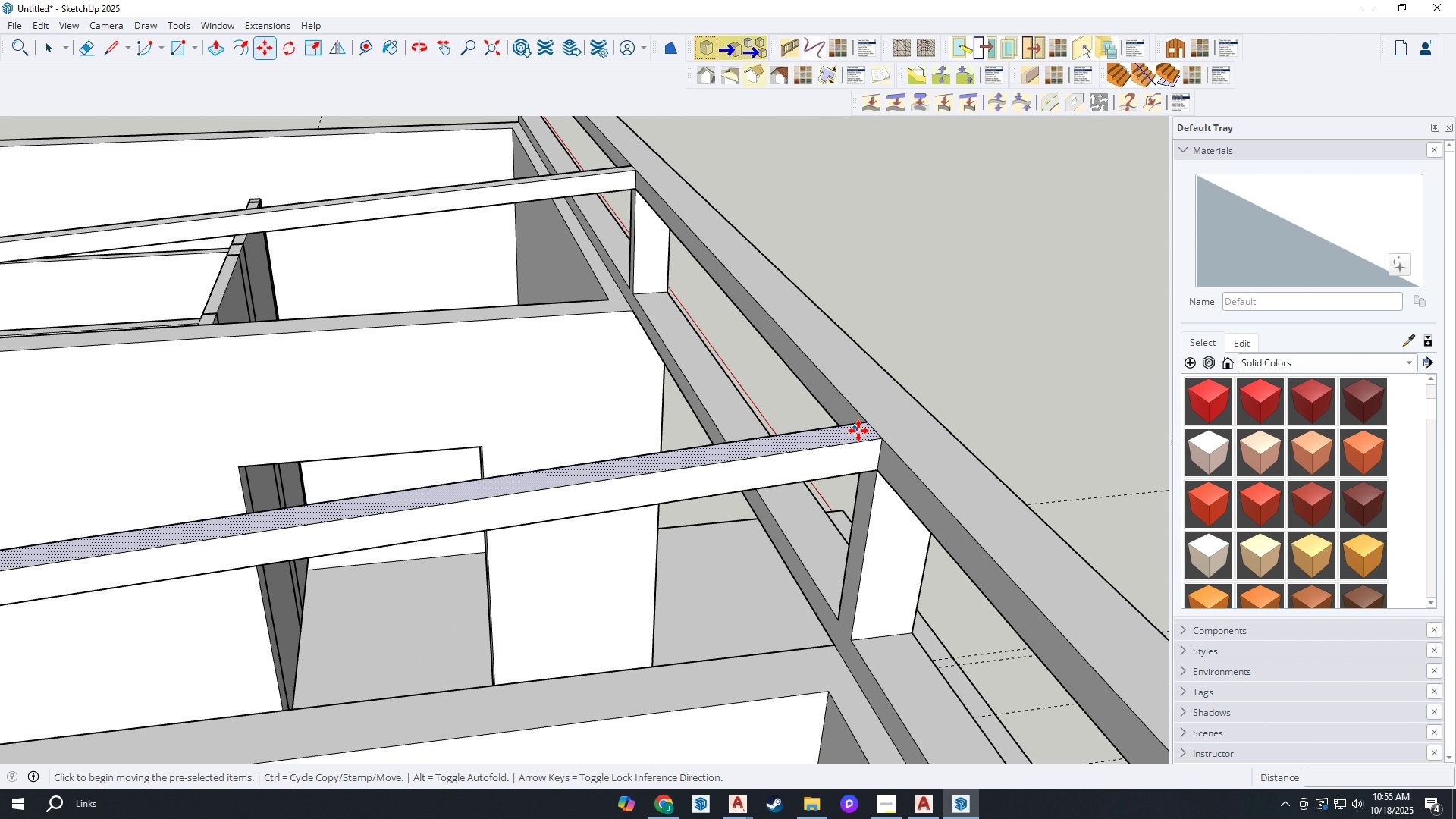 
key(Control+ControlLeft)
 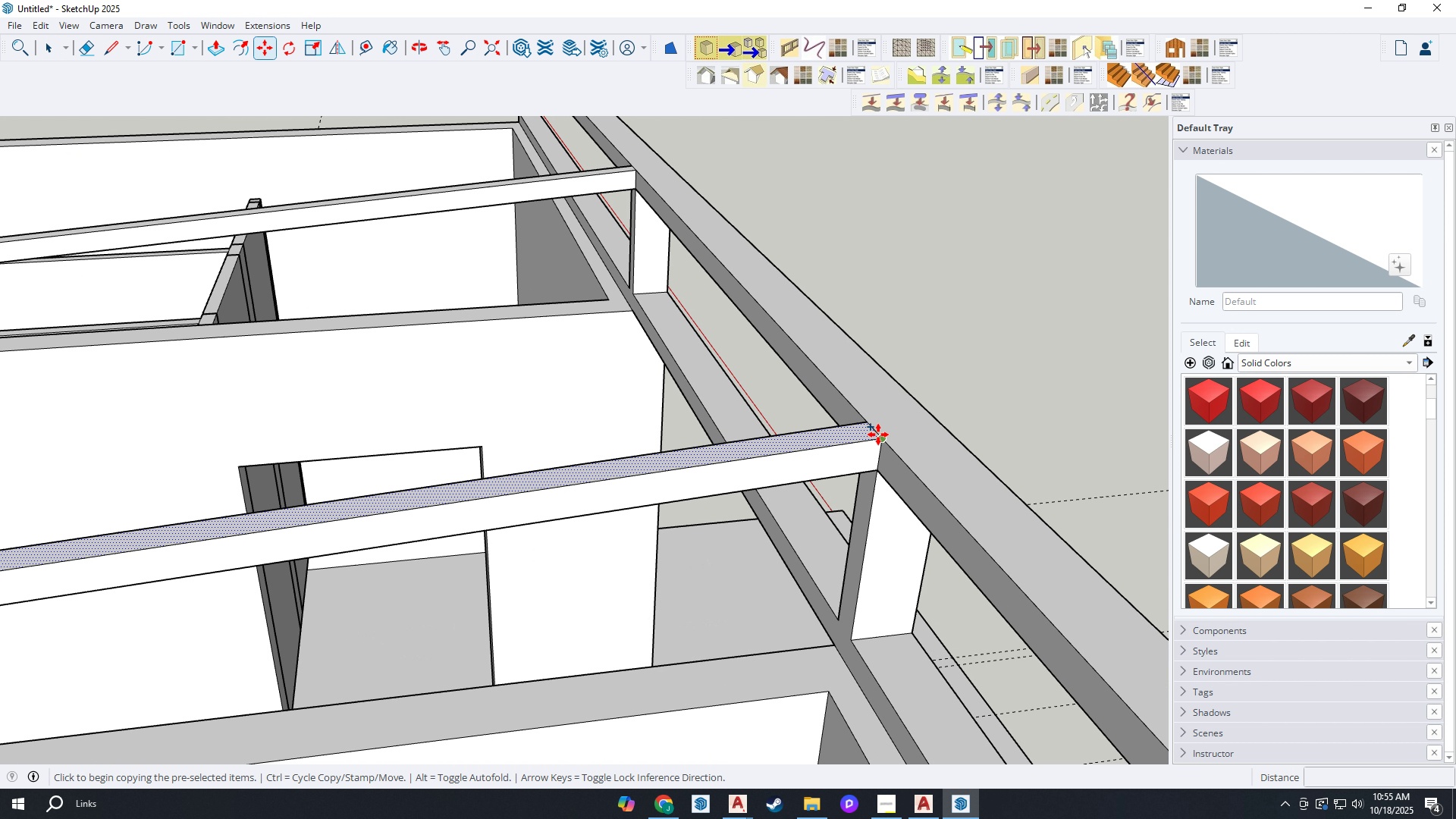 
left_click([878, 435])
 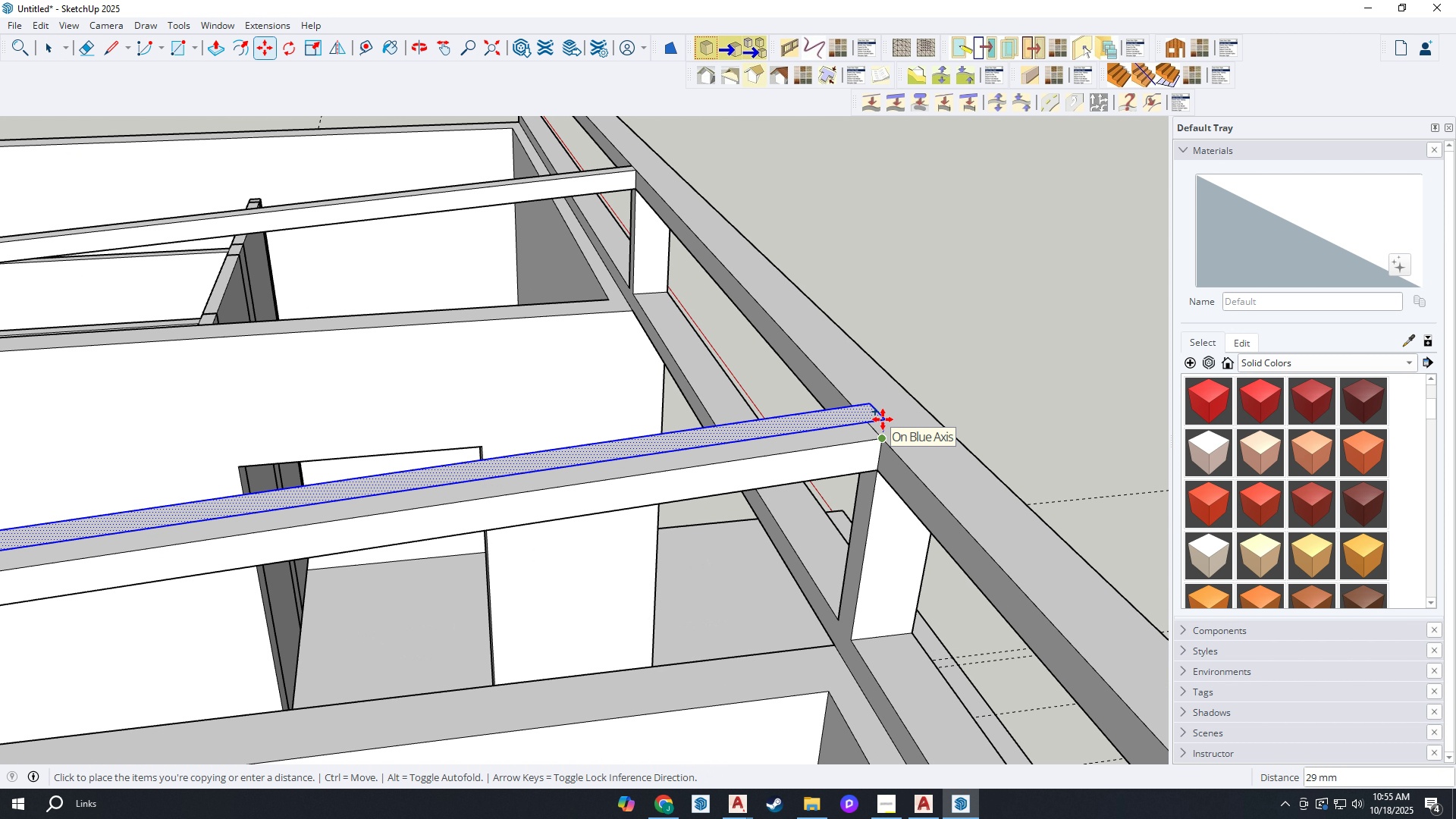 
key(ArrowUp)
 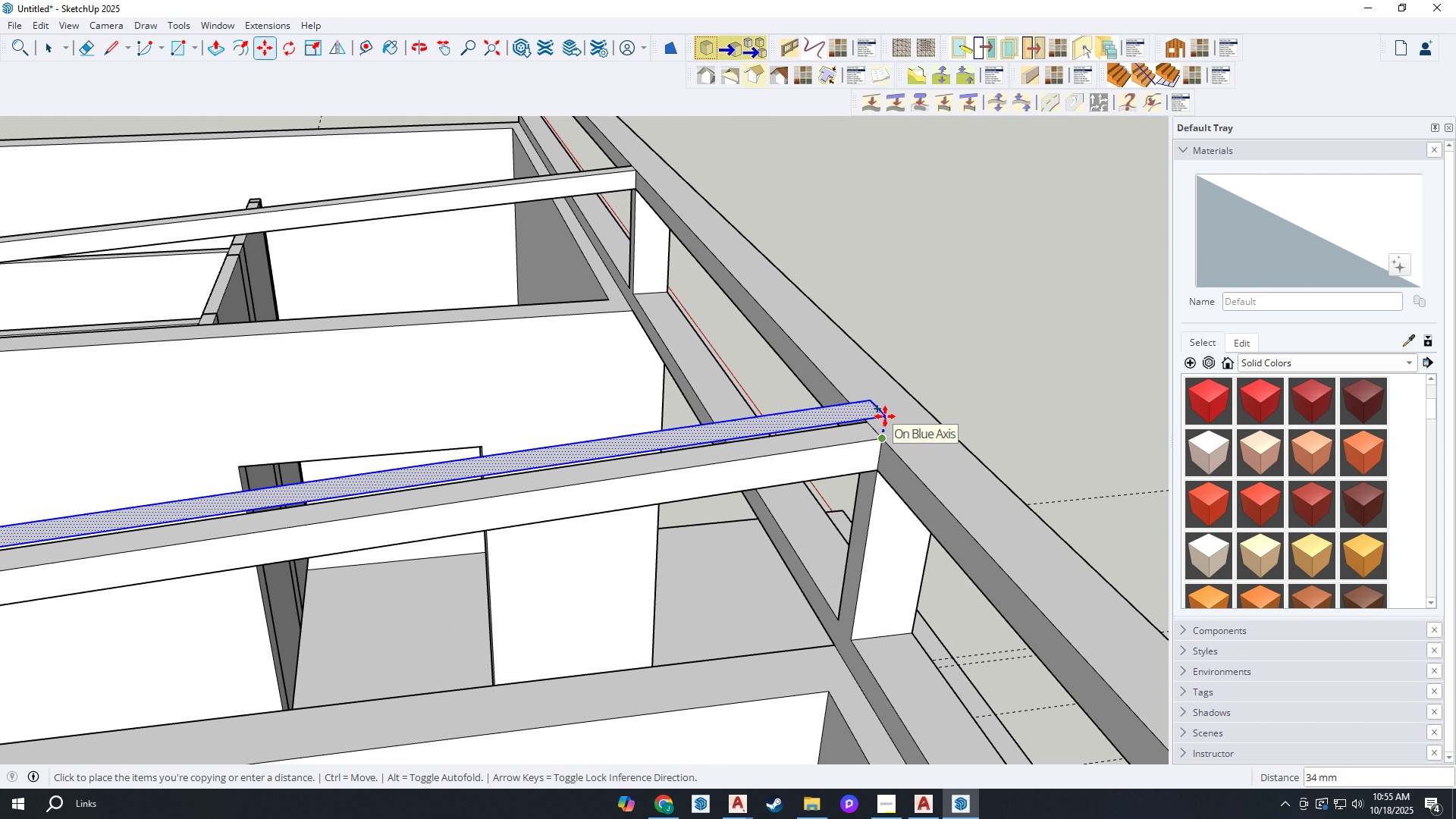 
type(30)
 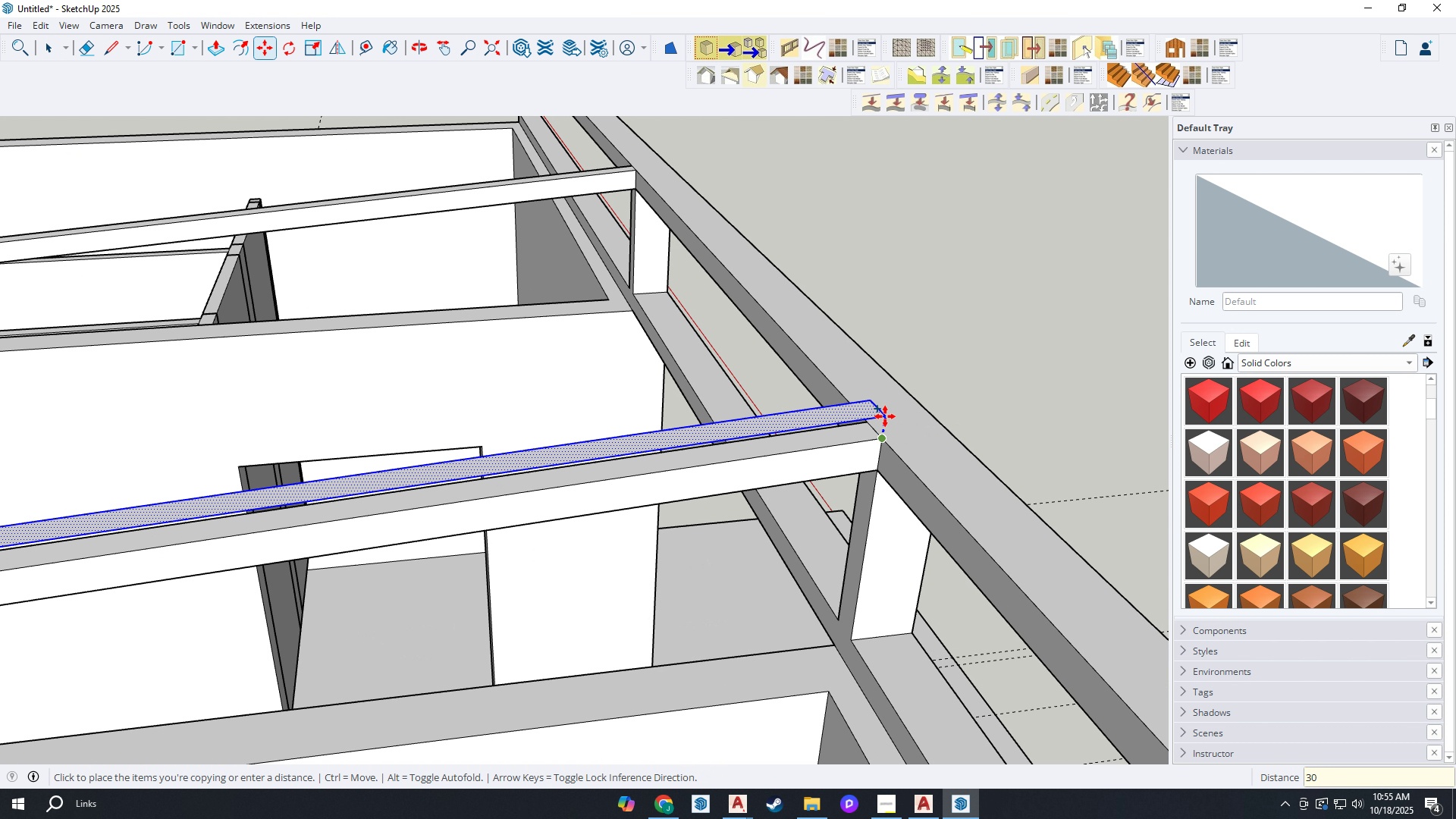 
key(Enter)
 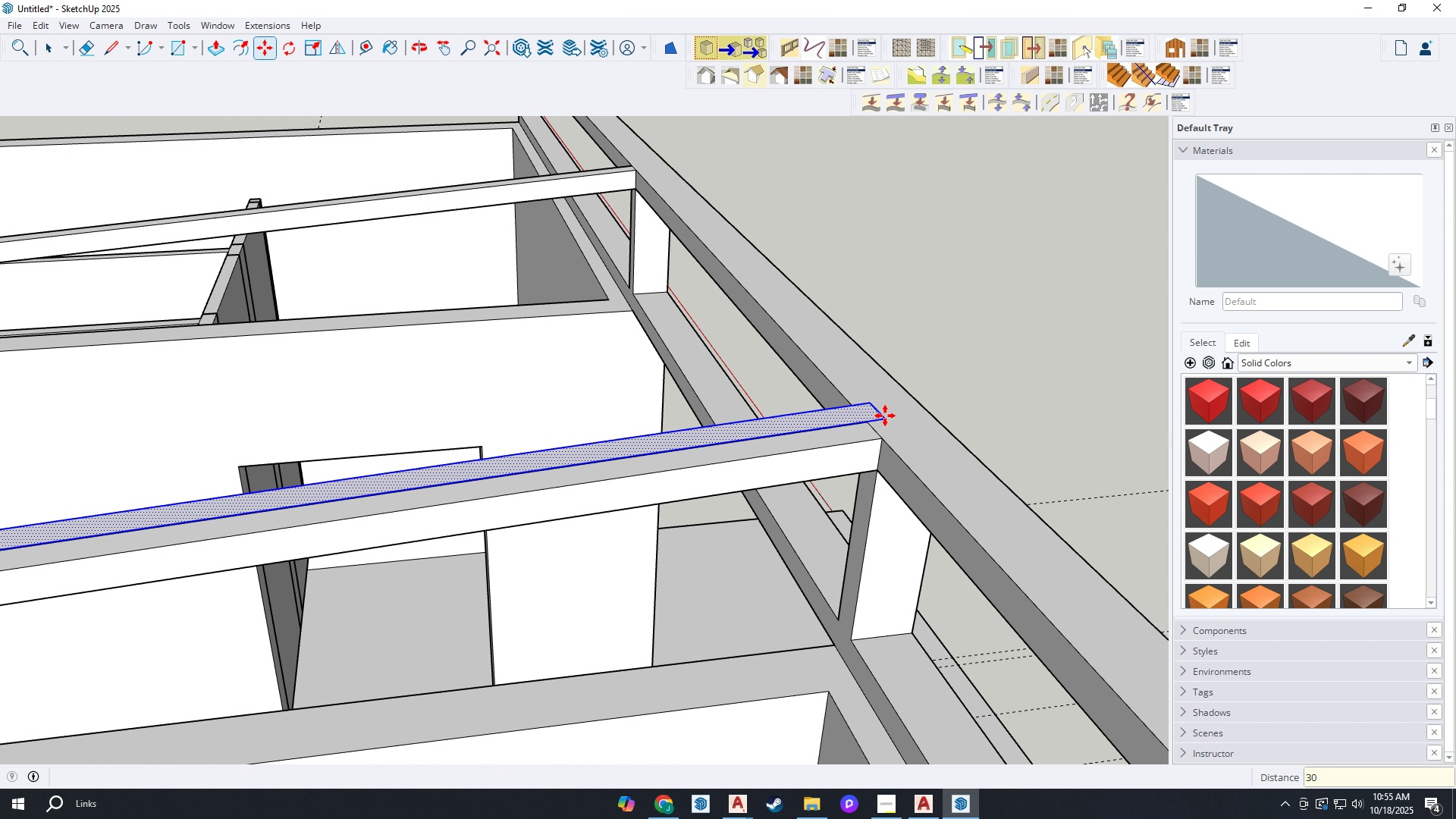 
scroll: coordinate [877, 415], scroll_direction: up, amount: 1.0
 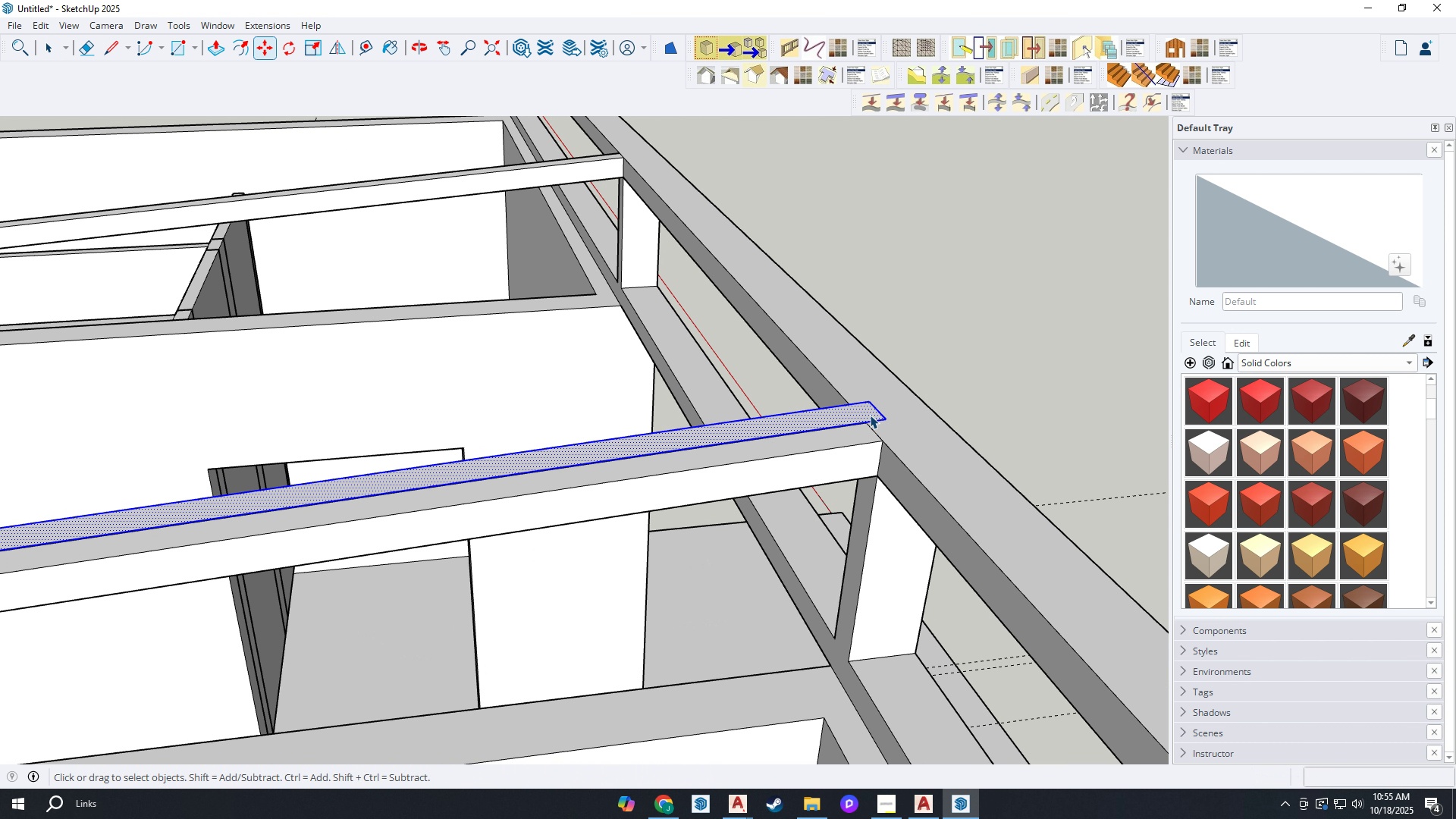 
key(Space)
 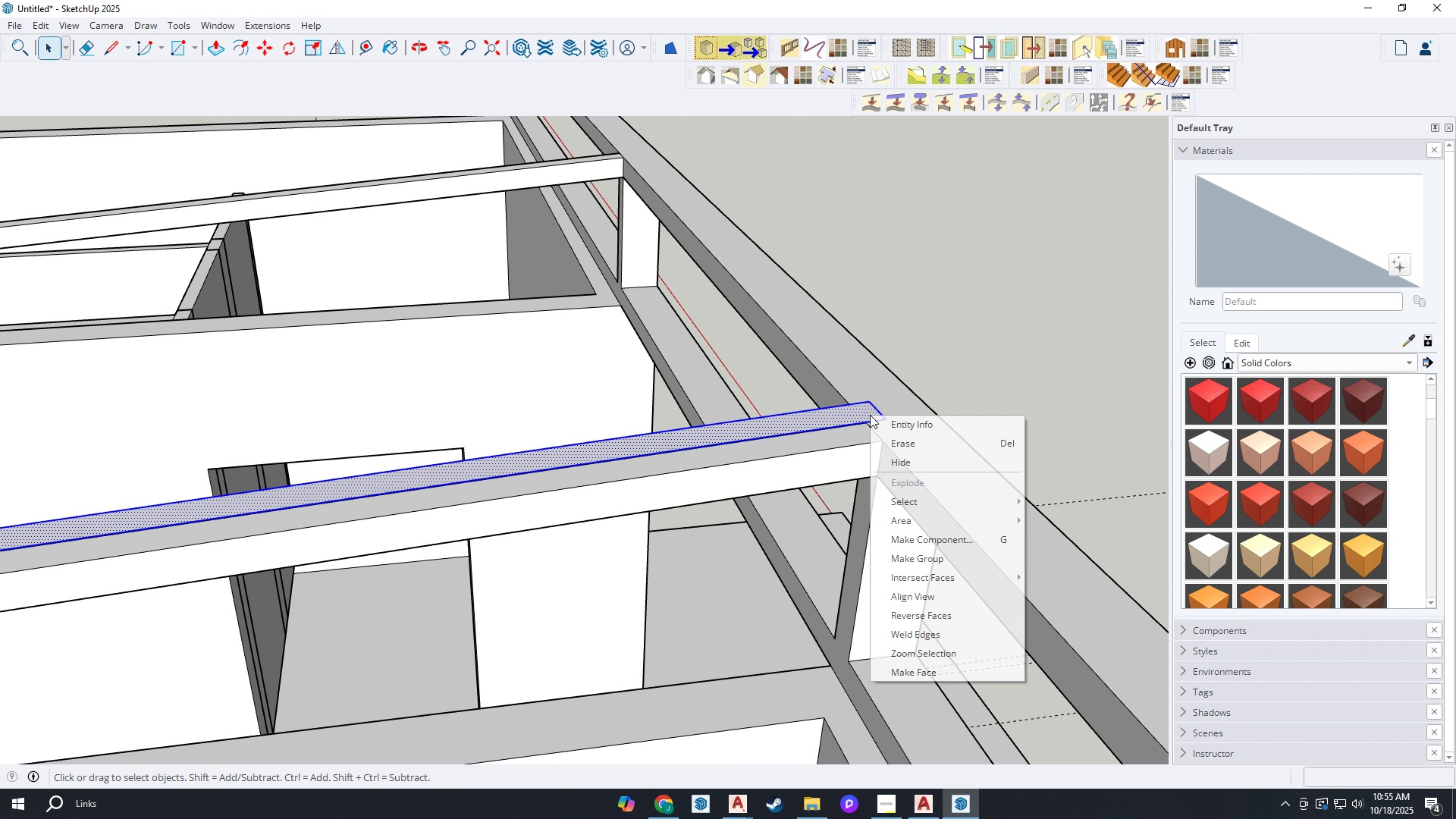 
right_click([870, 415])
 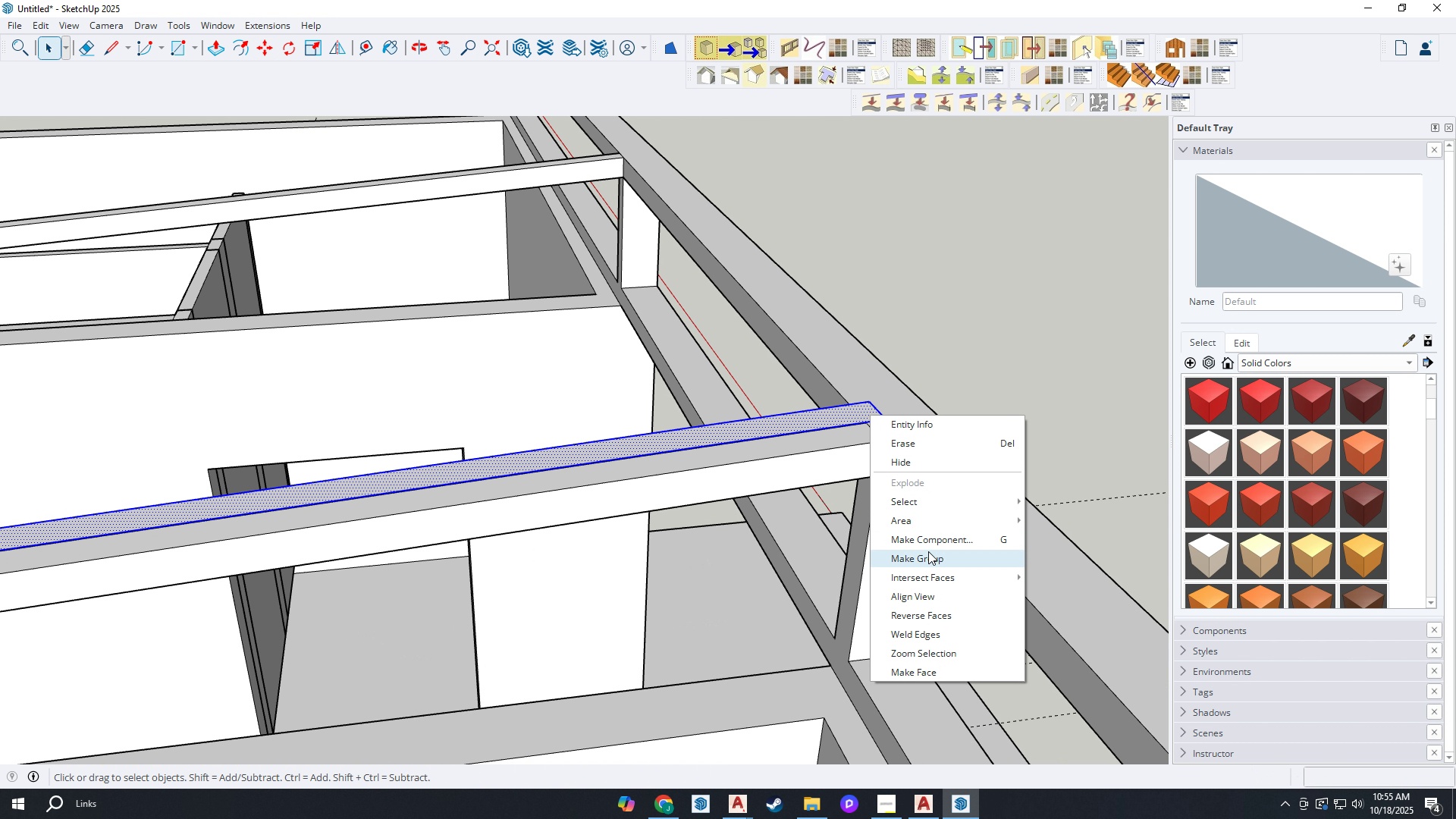 
left_click([928, 557])
 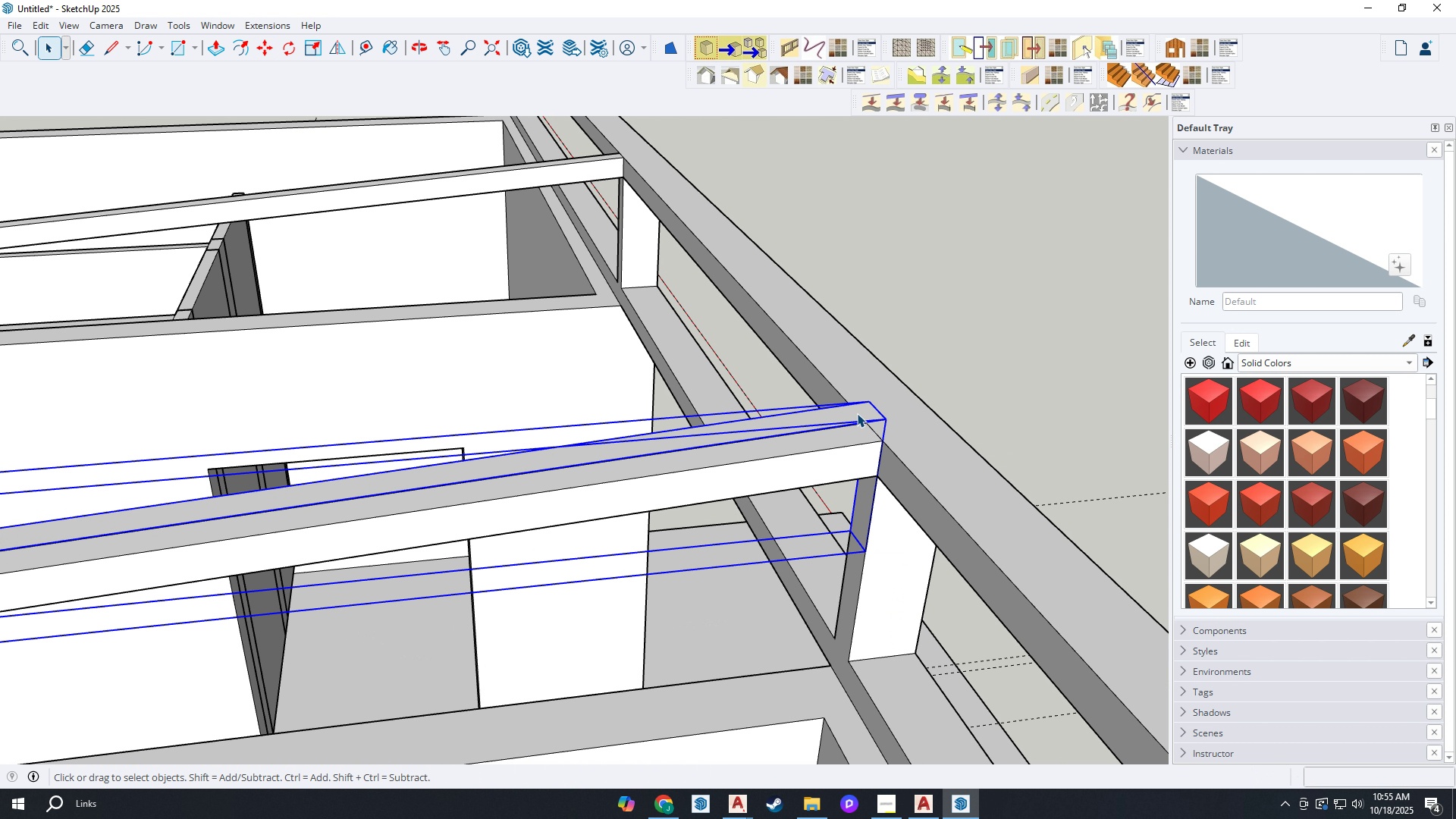 
double_click([857, 413])
 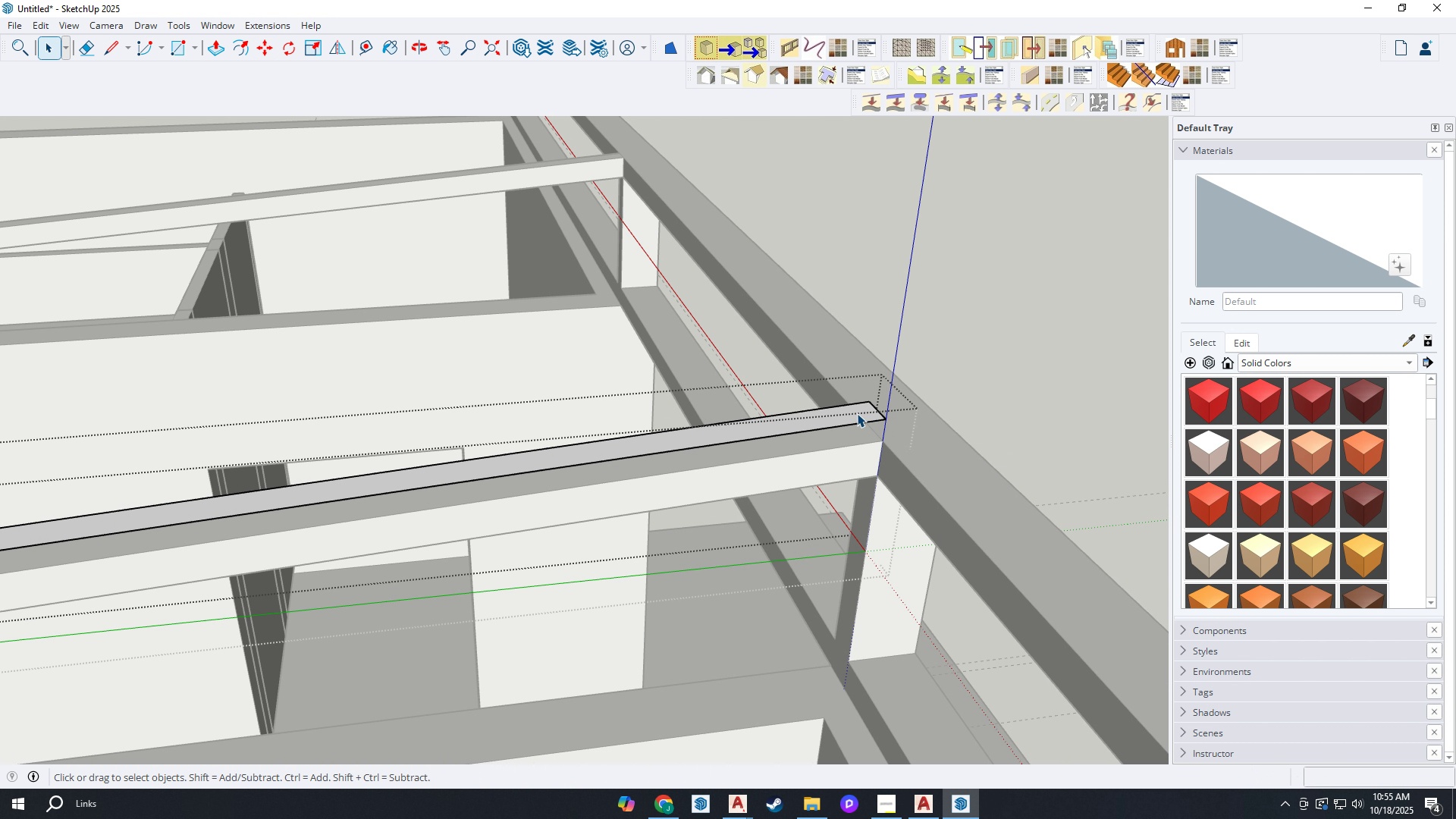 
scroll: coordinate [857, 413], scroll_direction: up, amount: 2.0
 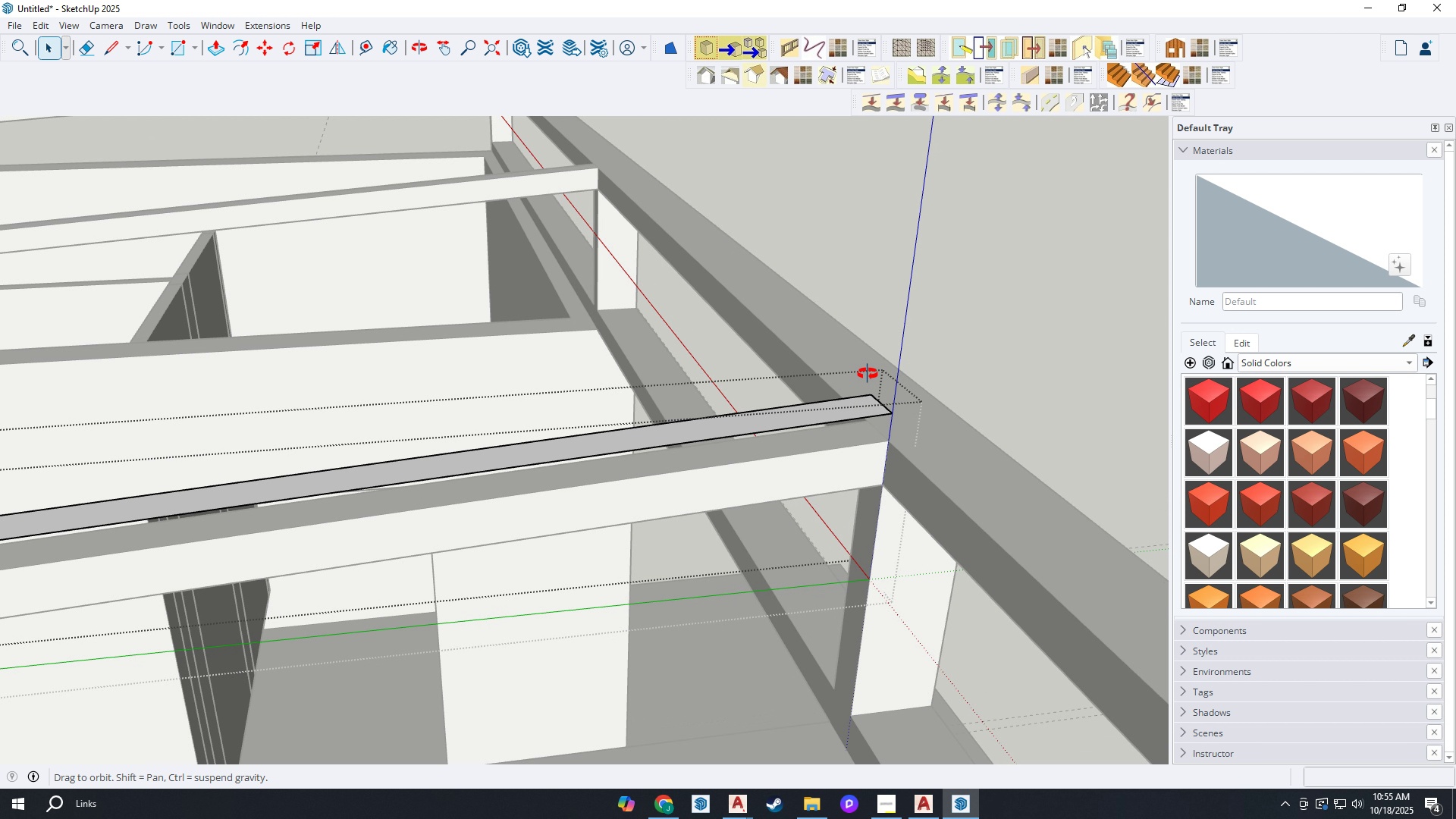 
key(P)
 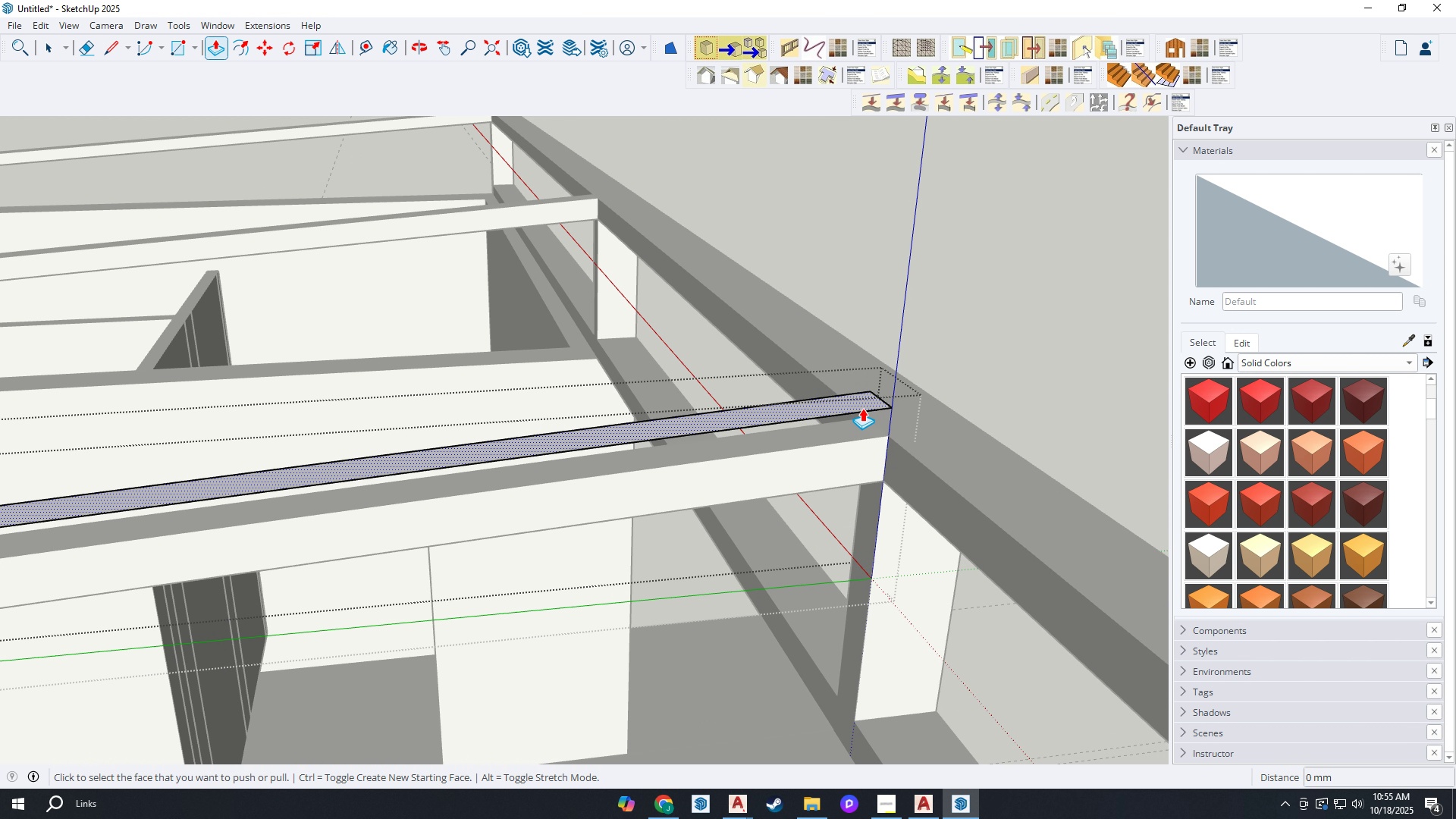 
left_click([862, 408])
 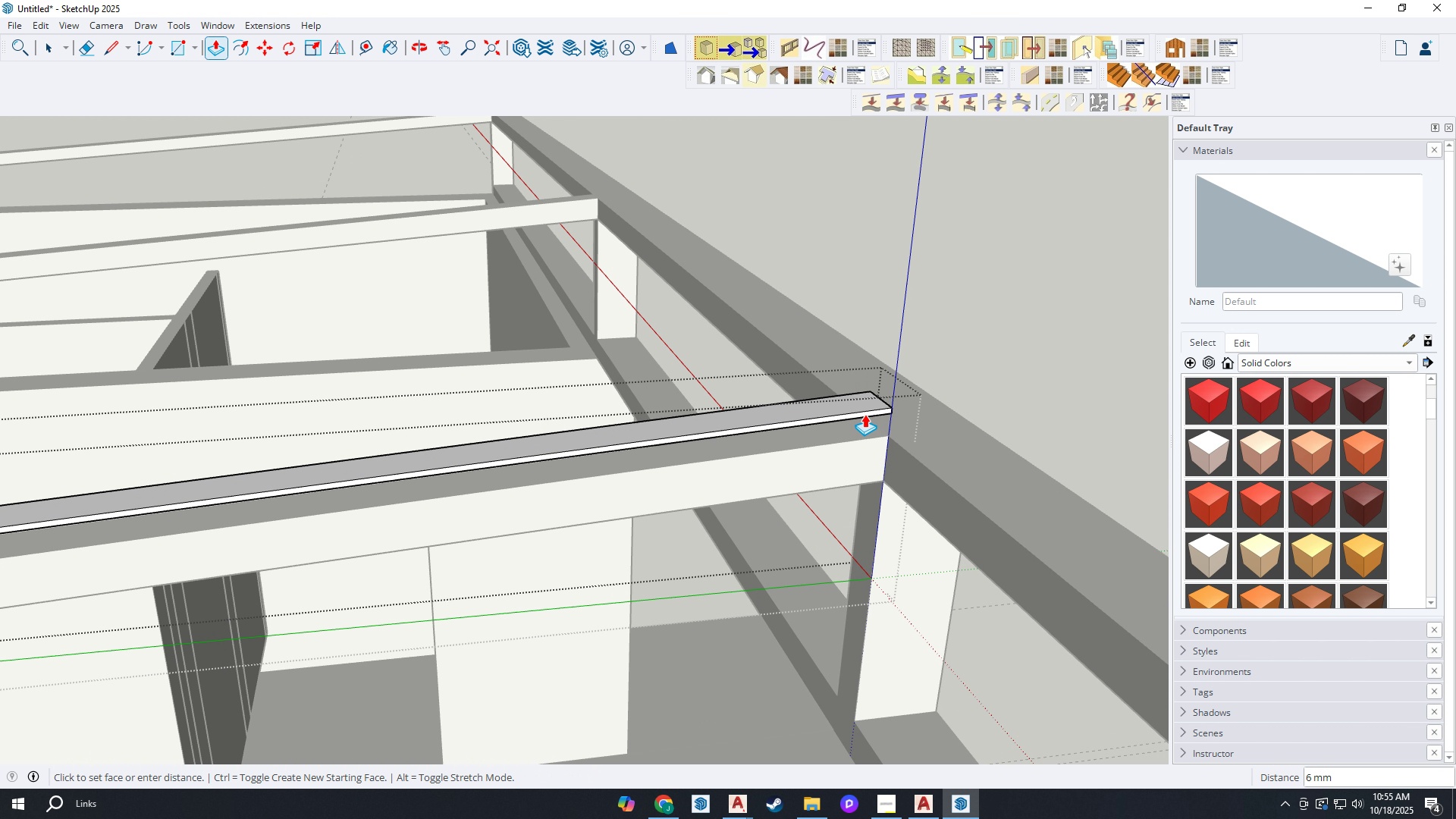 
key(Control+ControlLeft)
 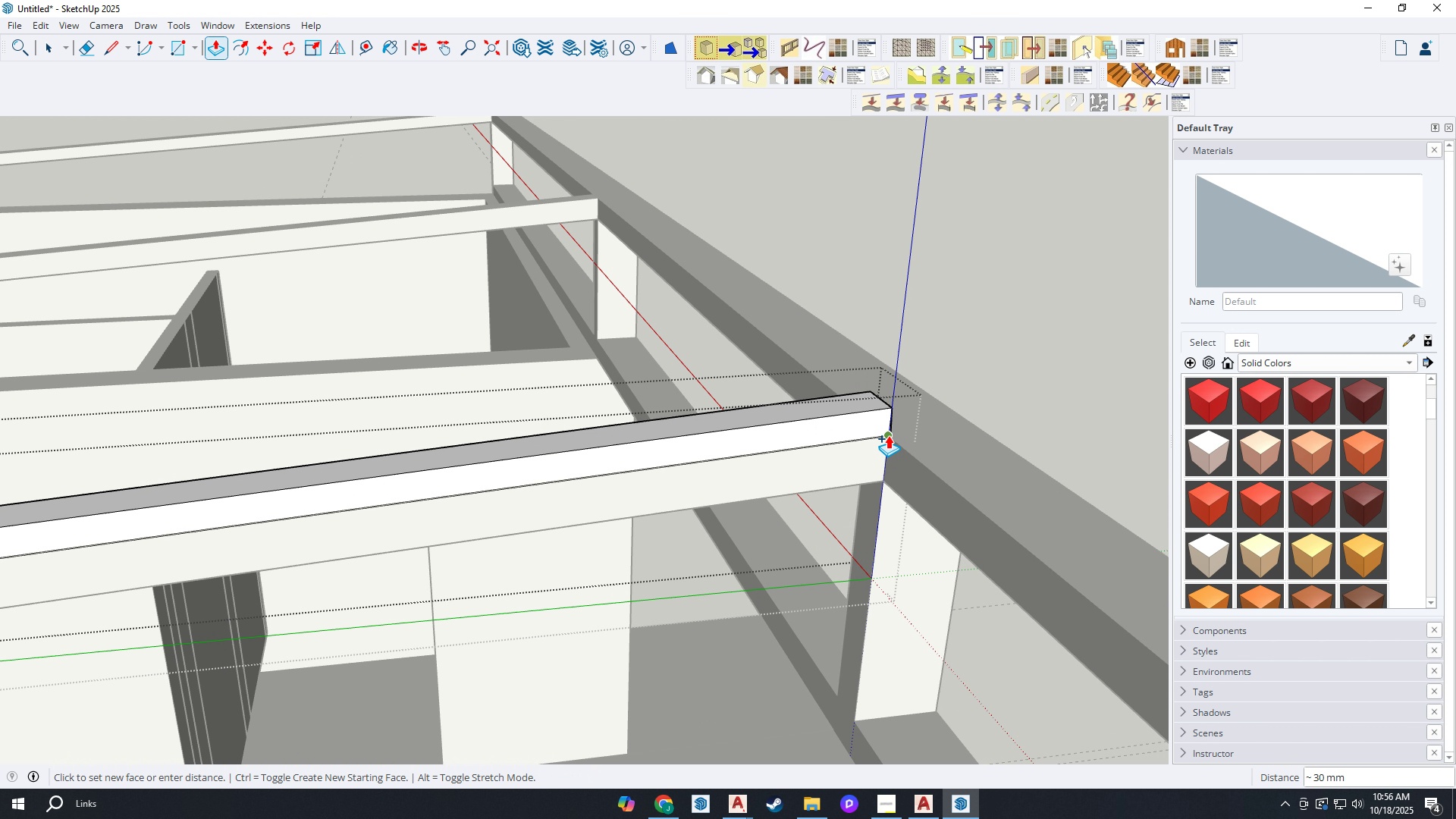 
scroll: coordinate [858, 429], scroll_direction: down, amount: 4.0
 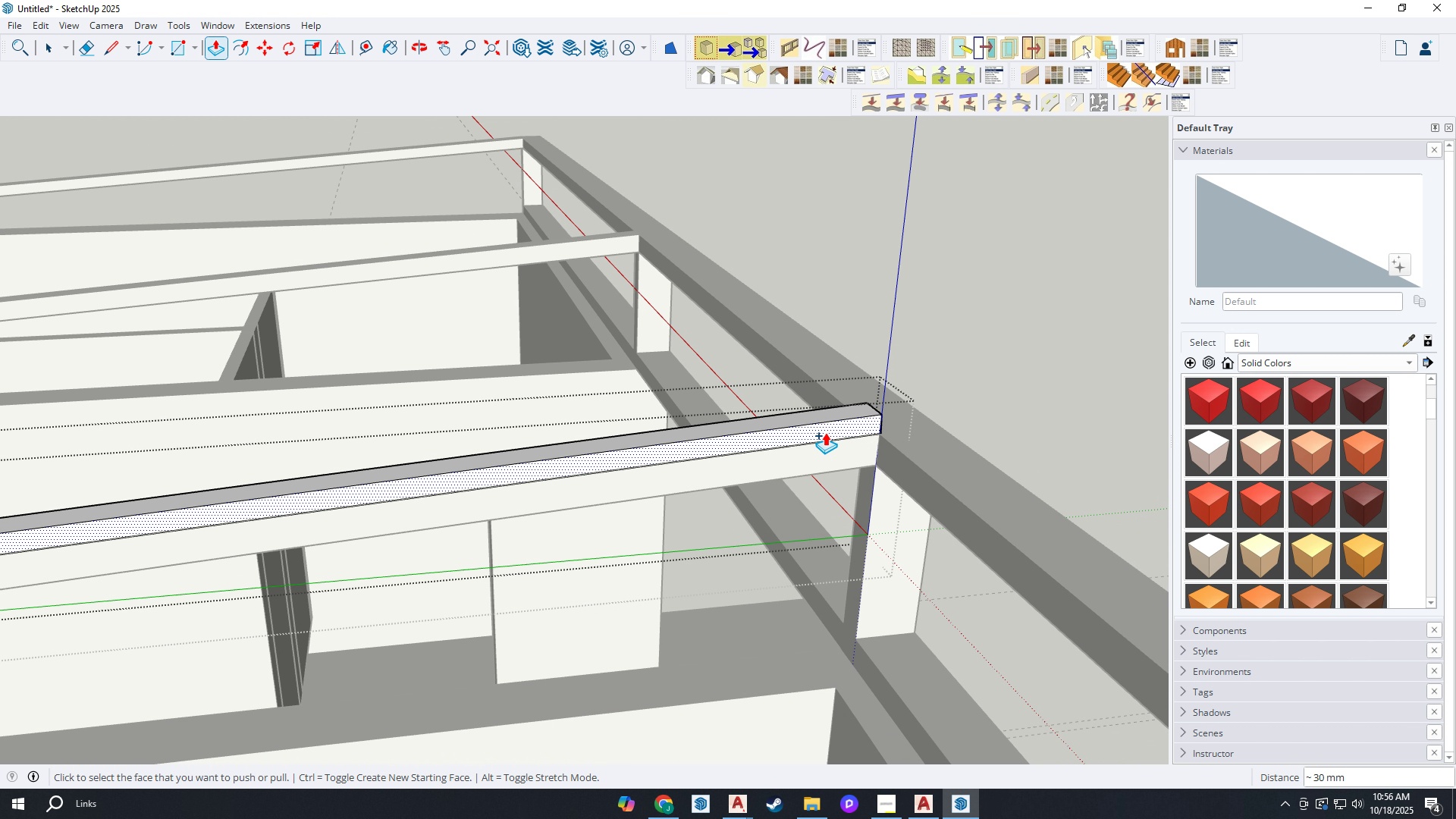 
key(Control+ControlLeft)
 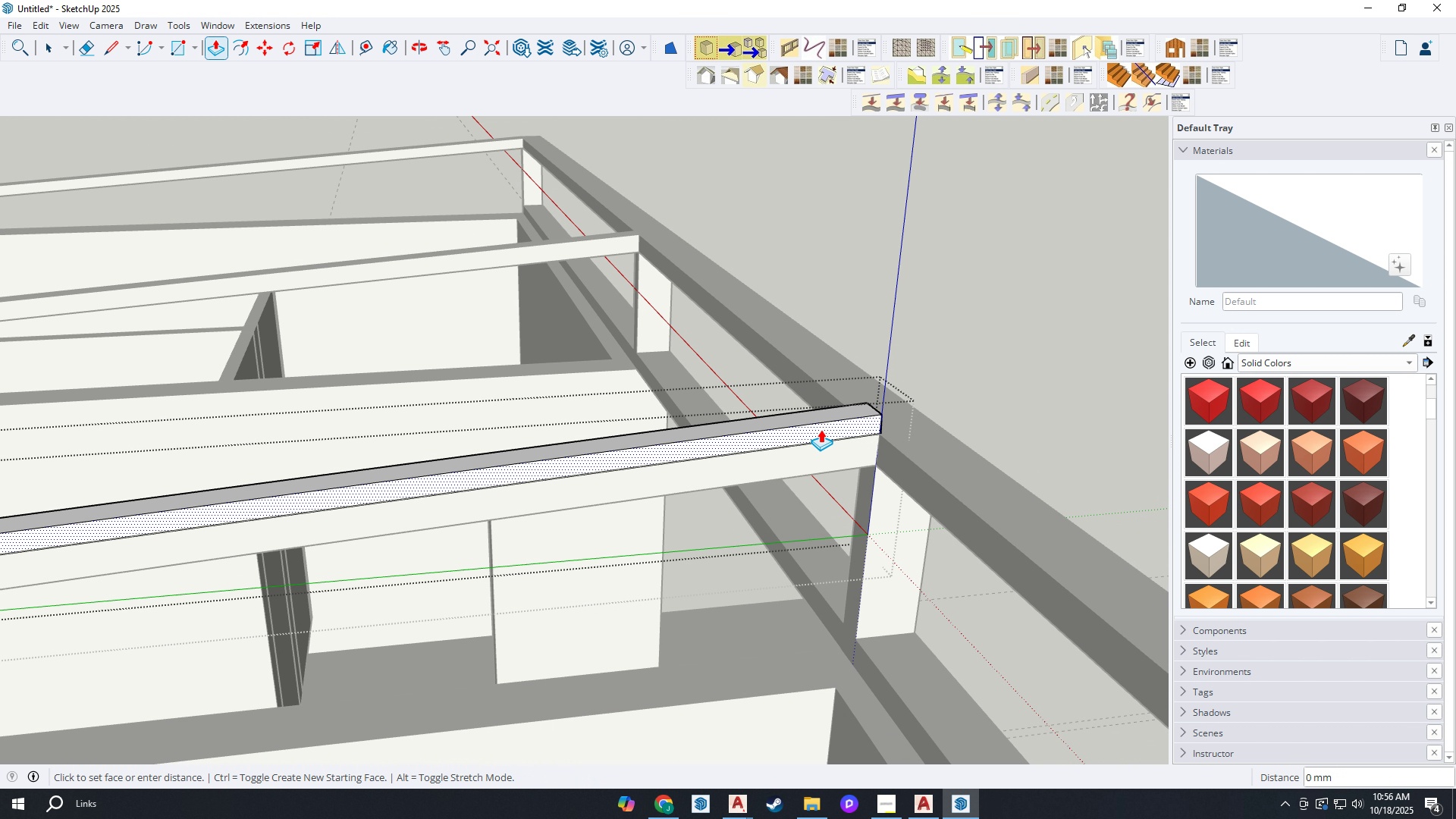 
left_click([821, 429])
 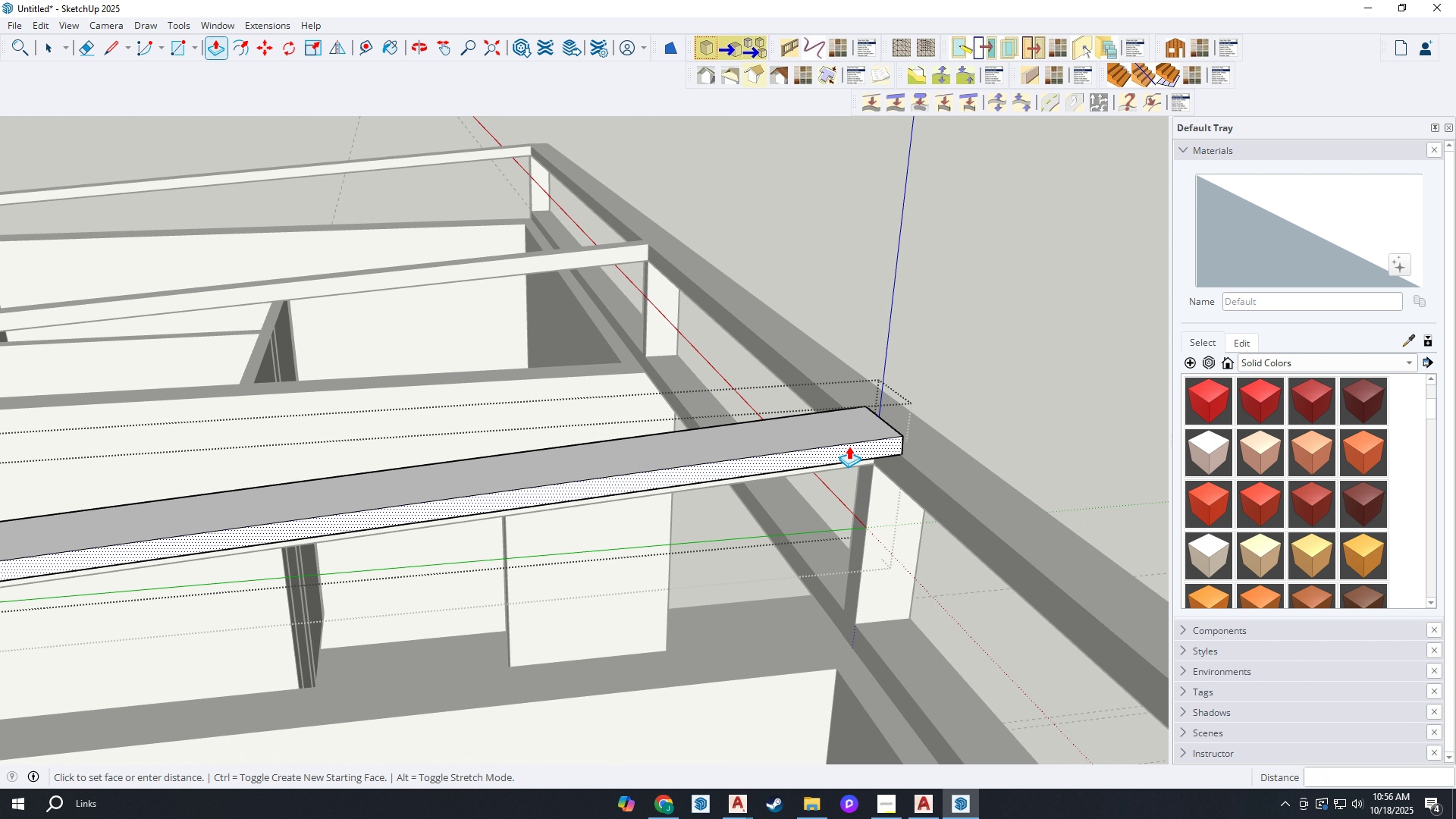 
scroll: coordinate [849, 445], scroll_direction: down, amount: 23.0
 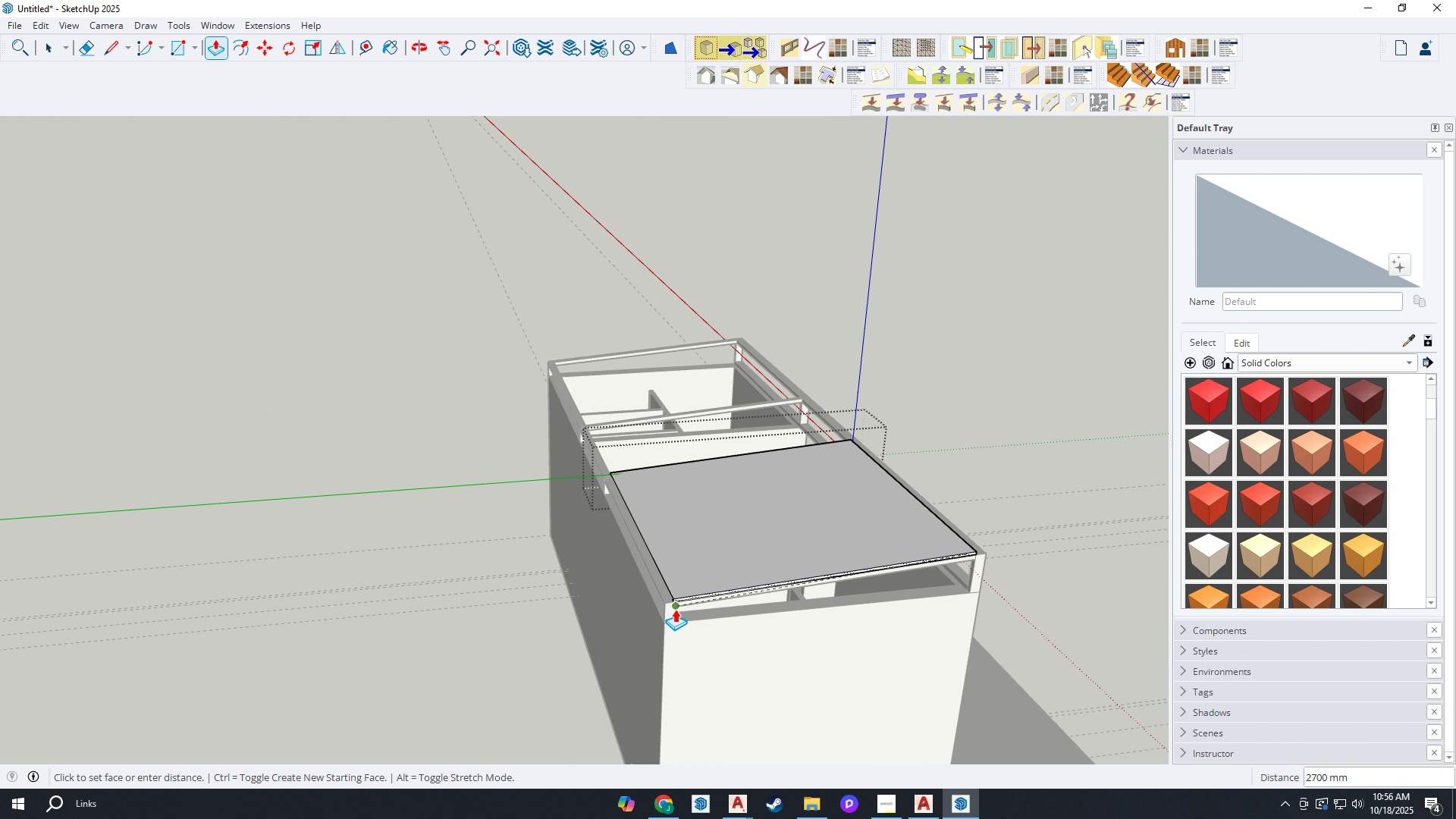 
left_click([675, 609])
 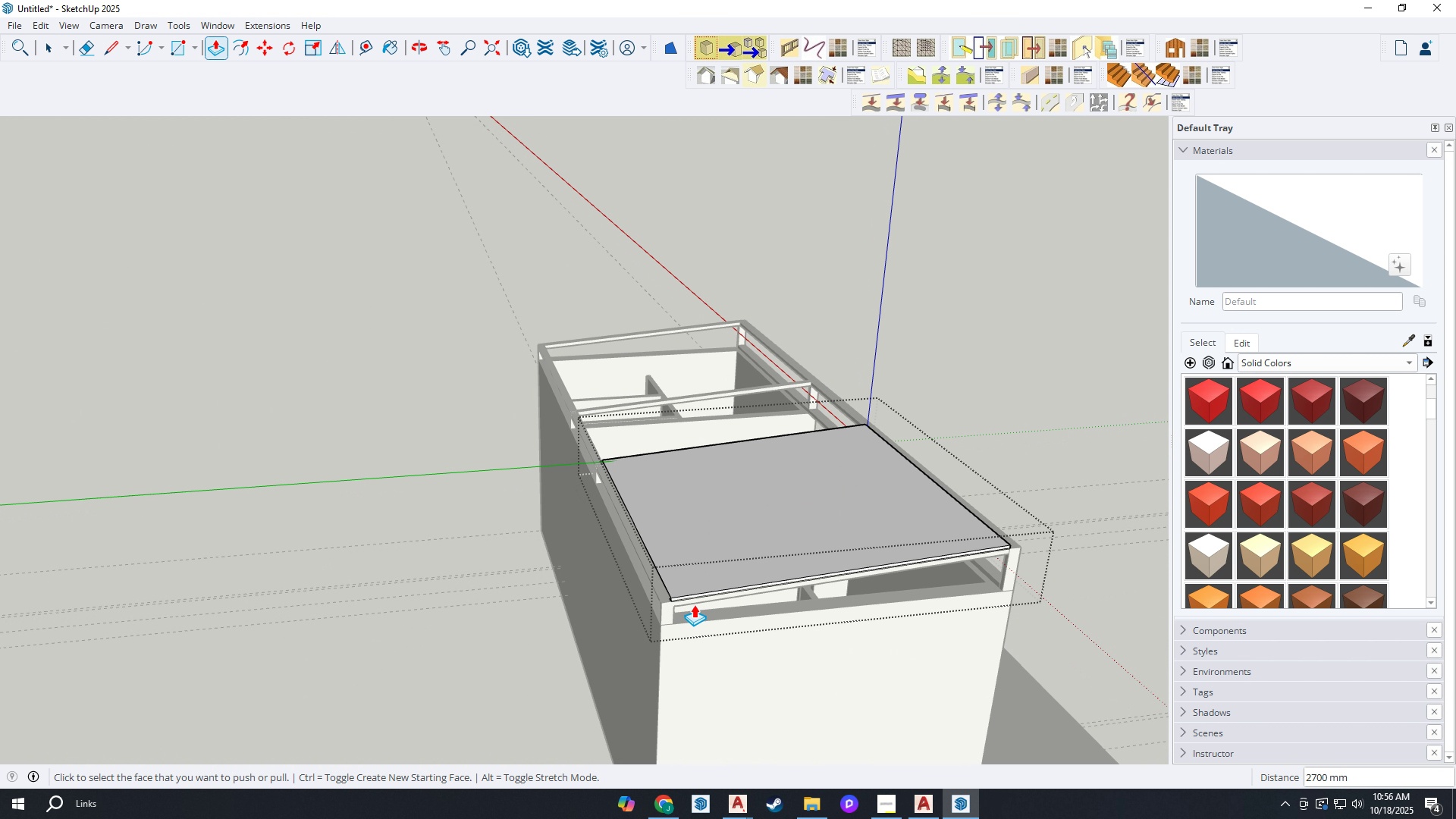 
scroll: coordinate [686, 592], scroll_direction: up, amount: 9.0
 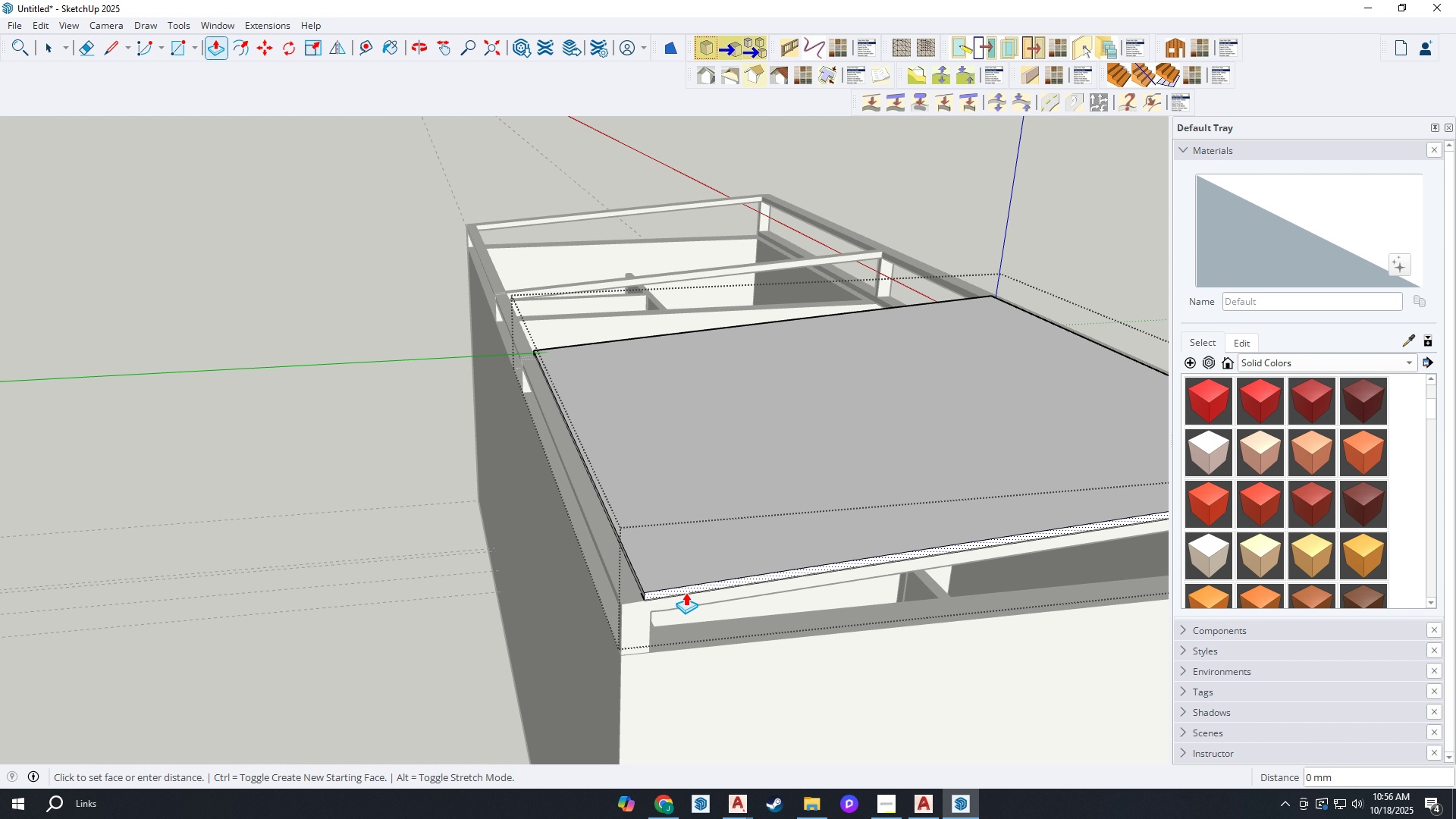 
left_click([686, 592])
 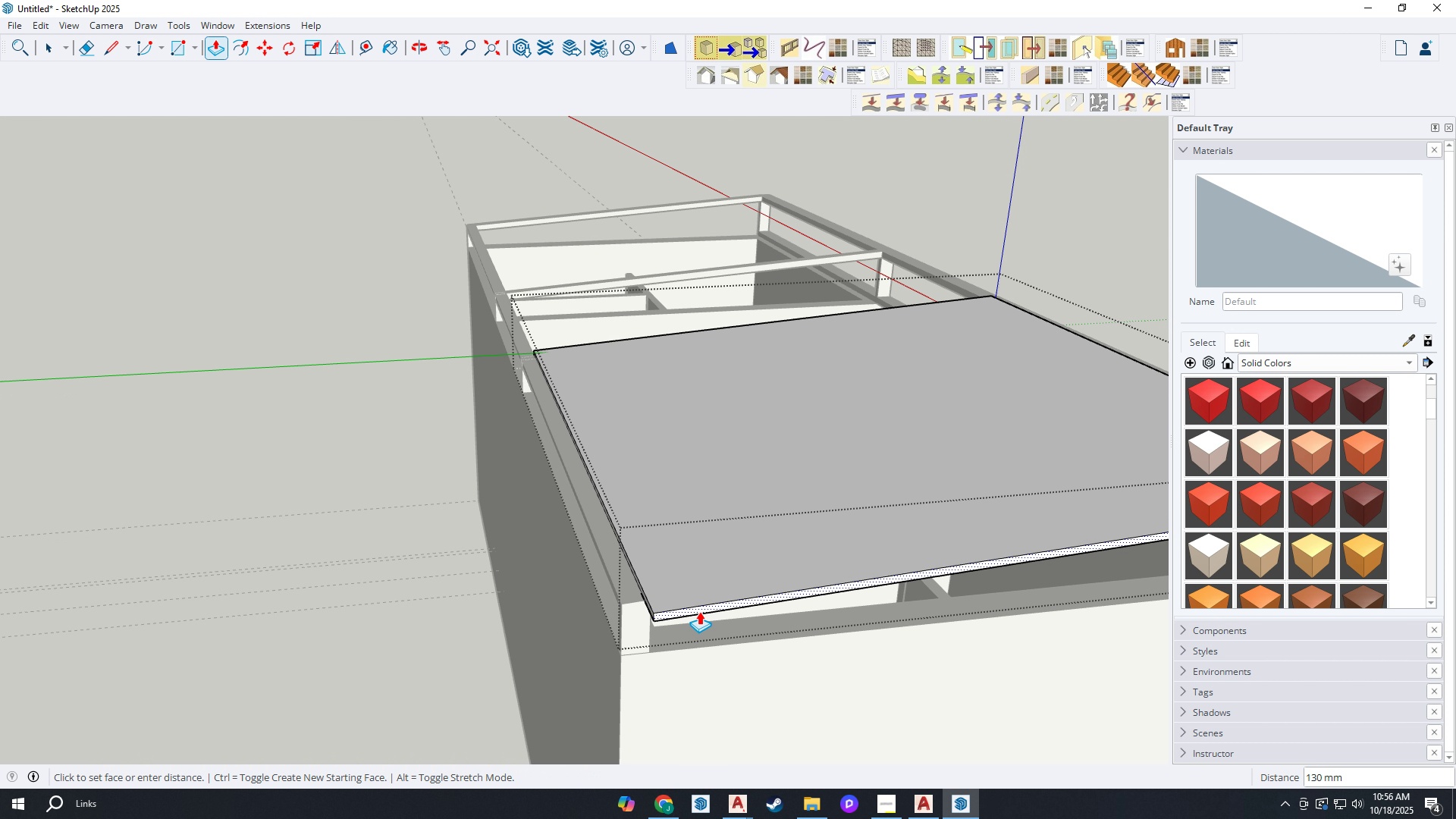 
type(600)
 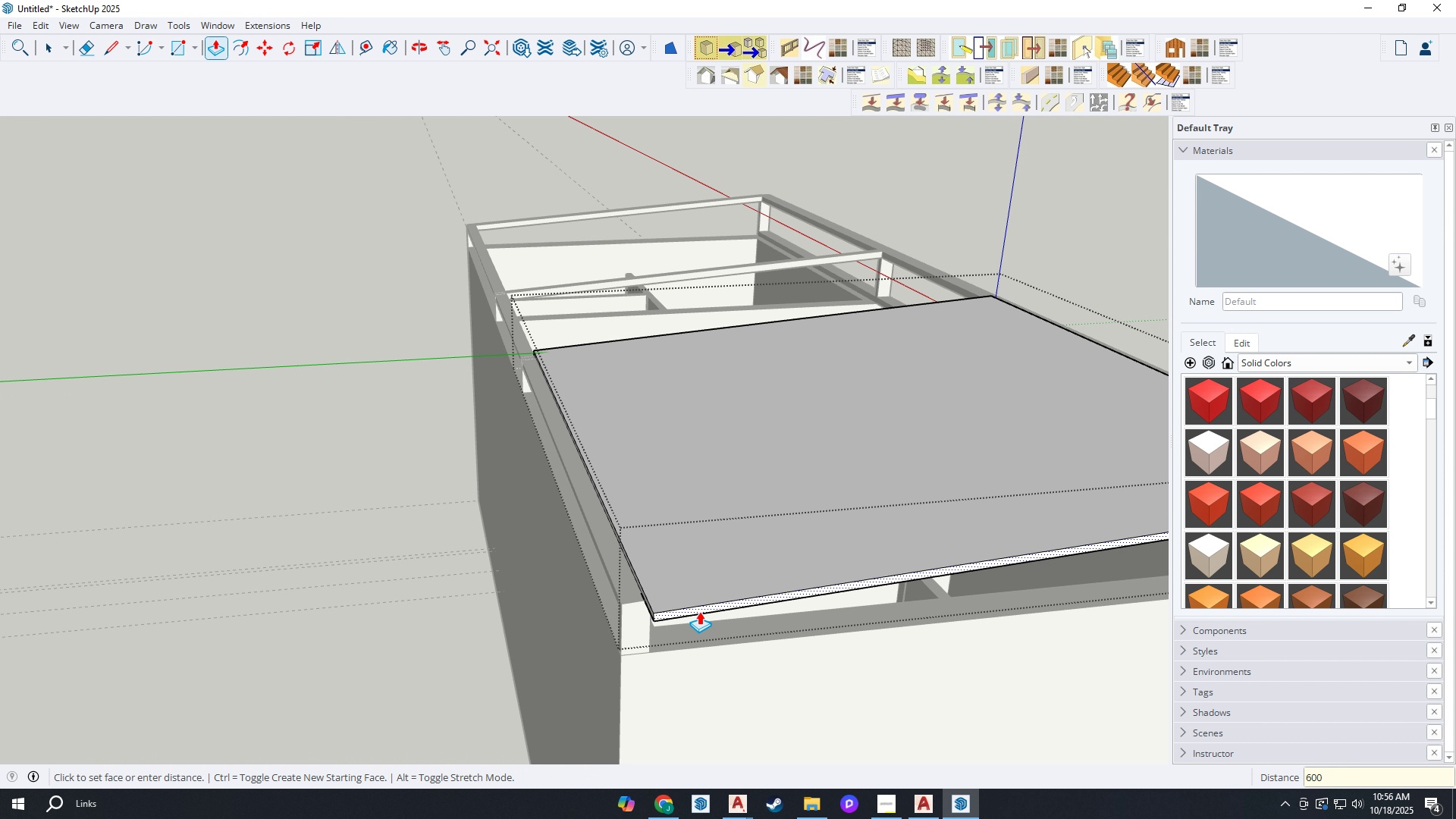 
key(Enter)
 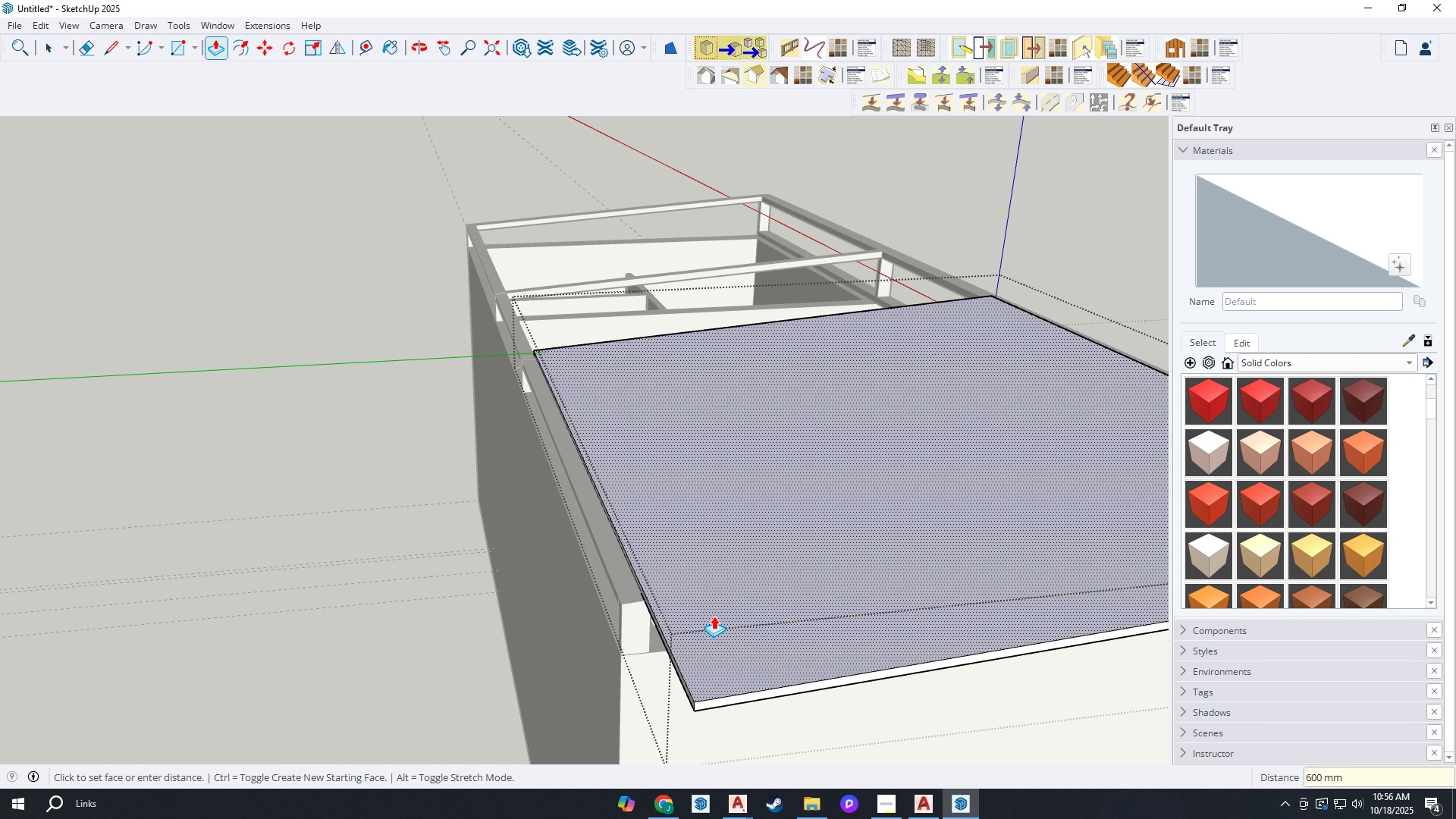 
scroll: coordinate [680, 596], scroll_direction: down, amount: 4.0
 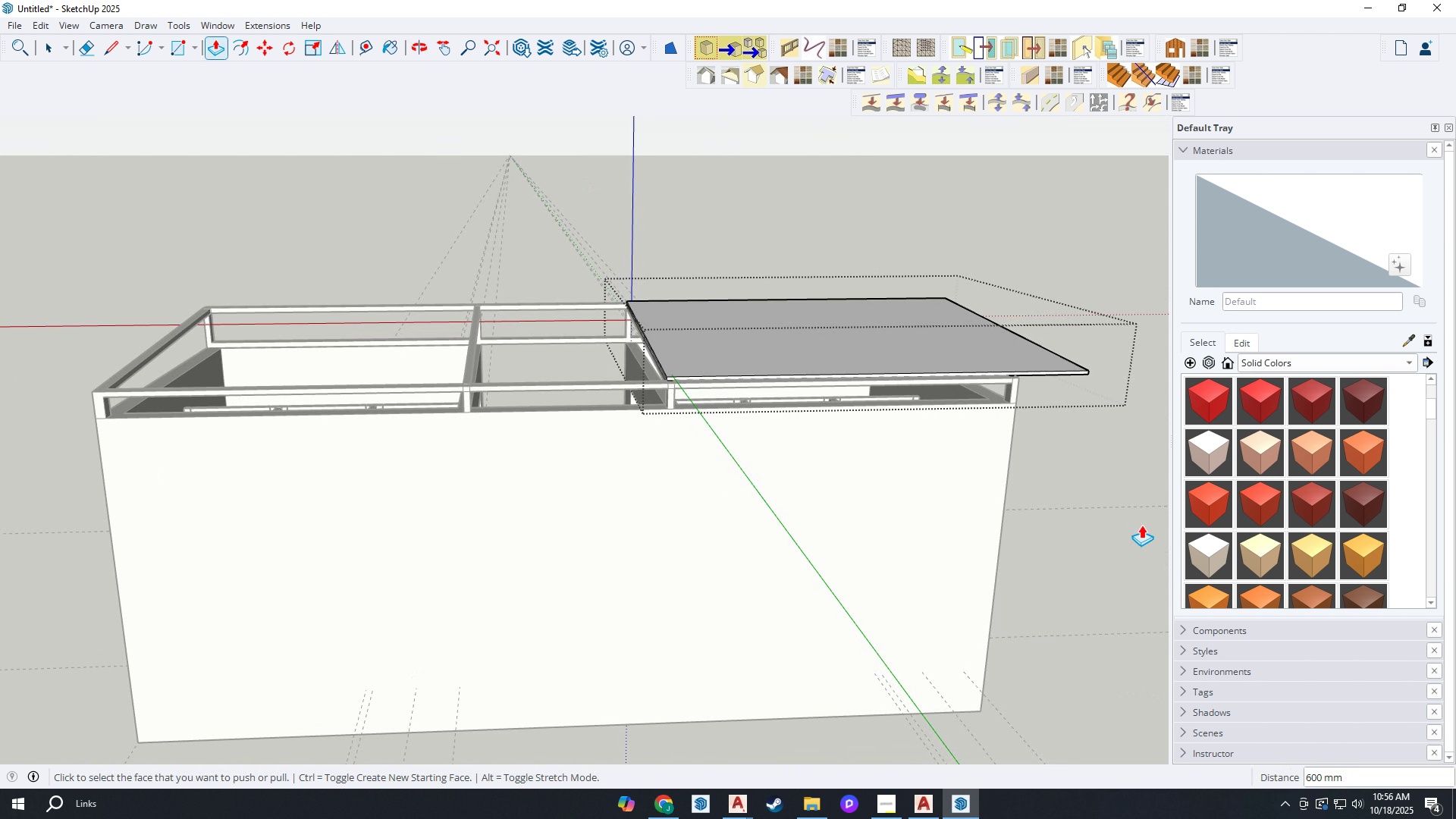 
scroll: coordinate [881, 394], scroll_direction: up, amount: 9.0
 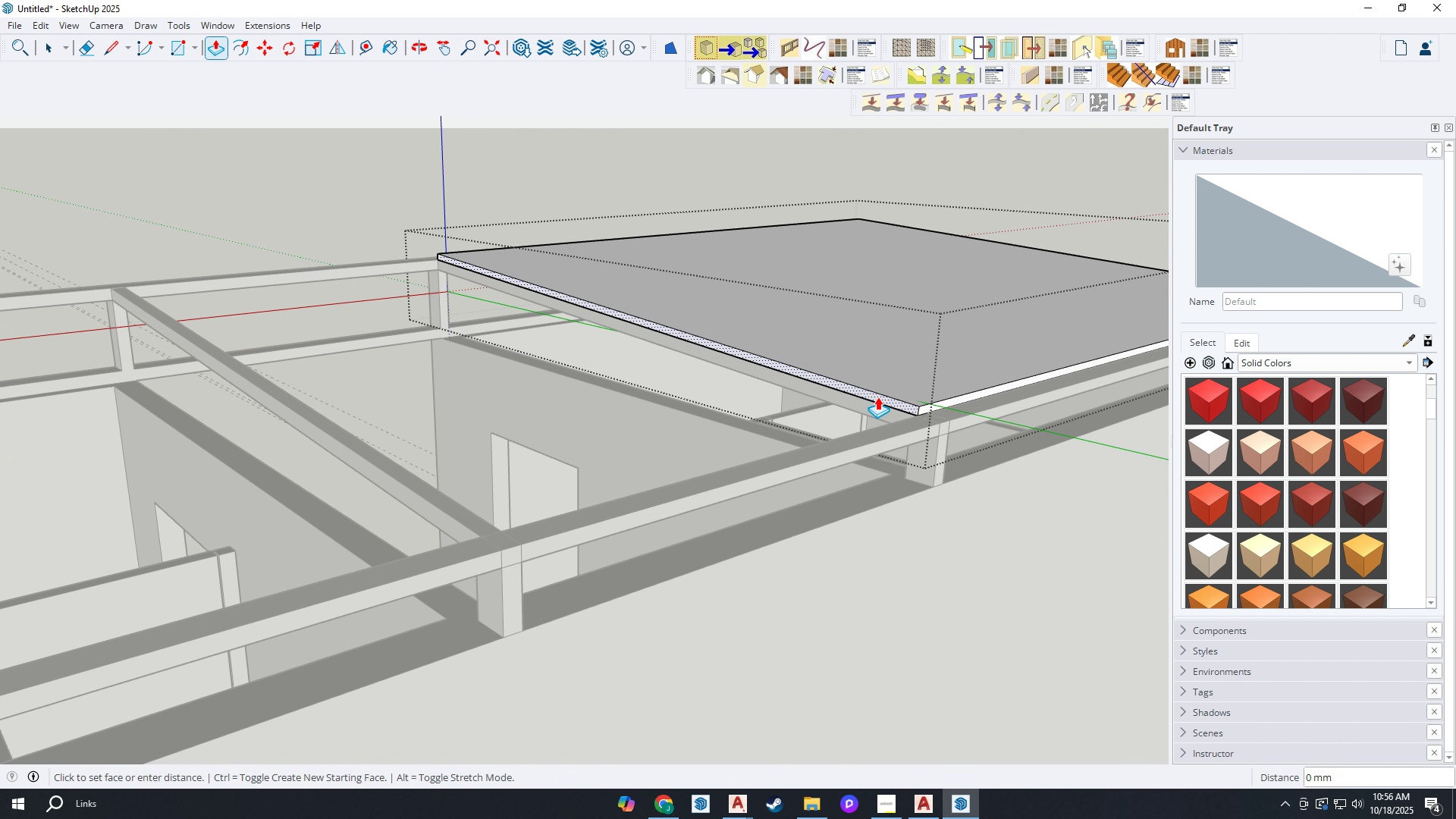 
left_click([877, 397])
 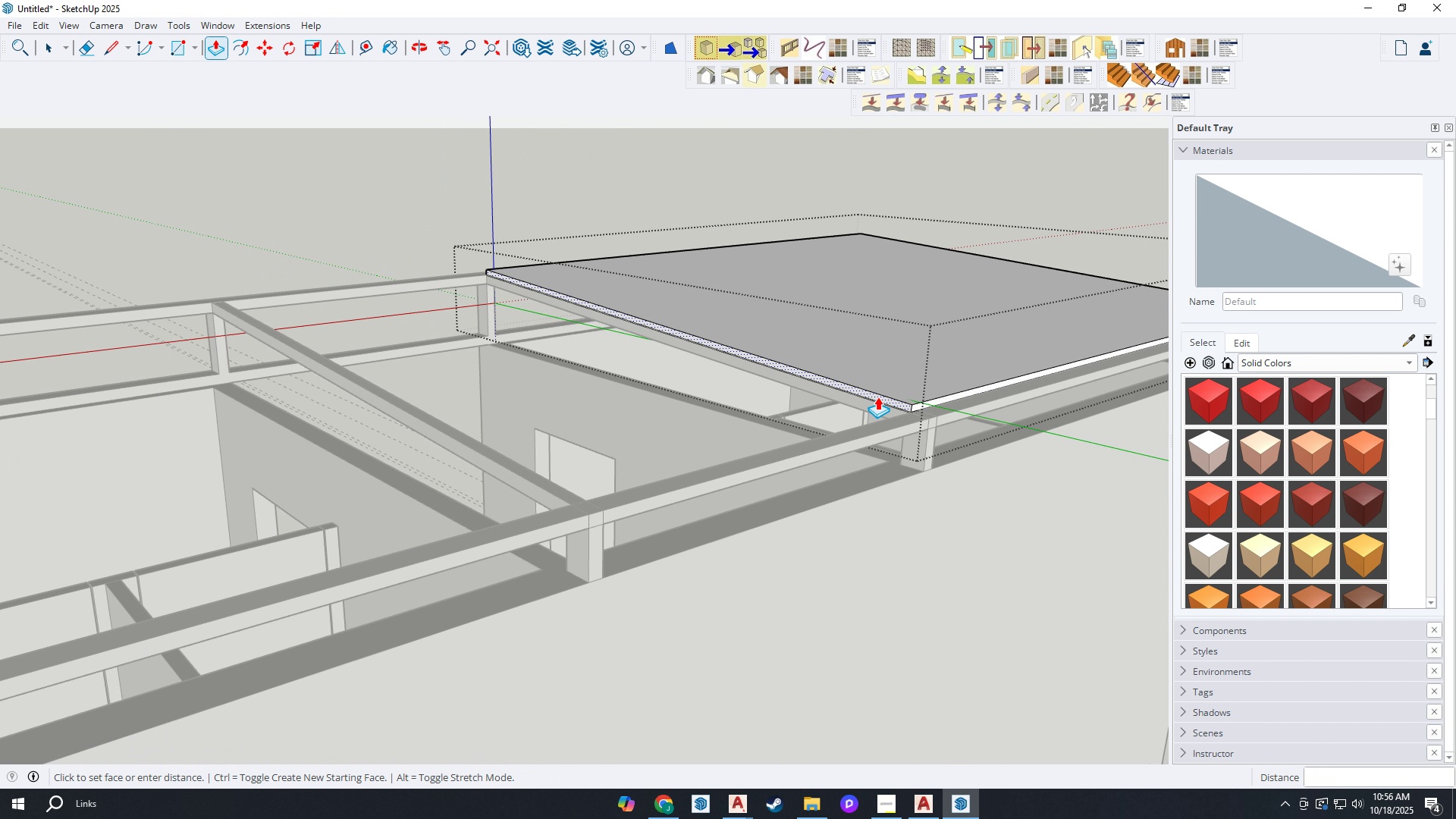 
scroll: coordinate [503, 507], scroll_direction: down, amount: 10.0
 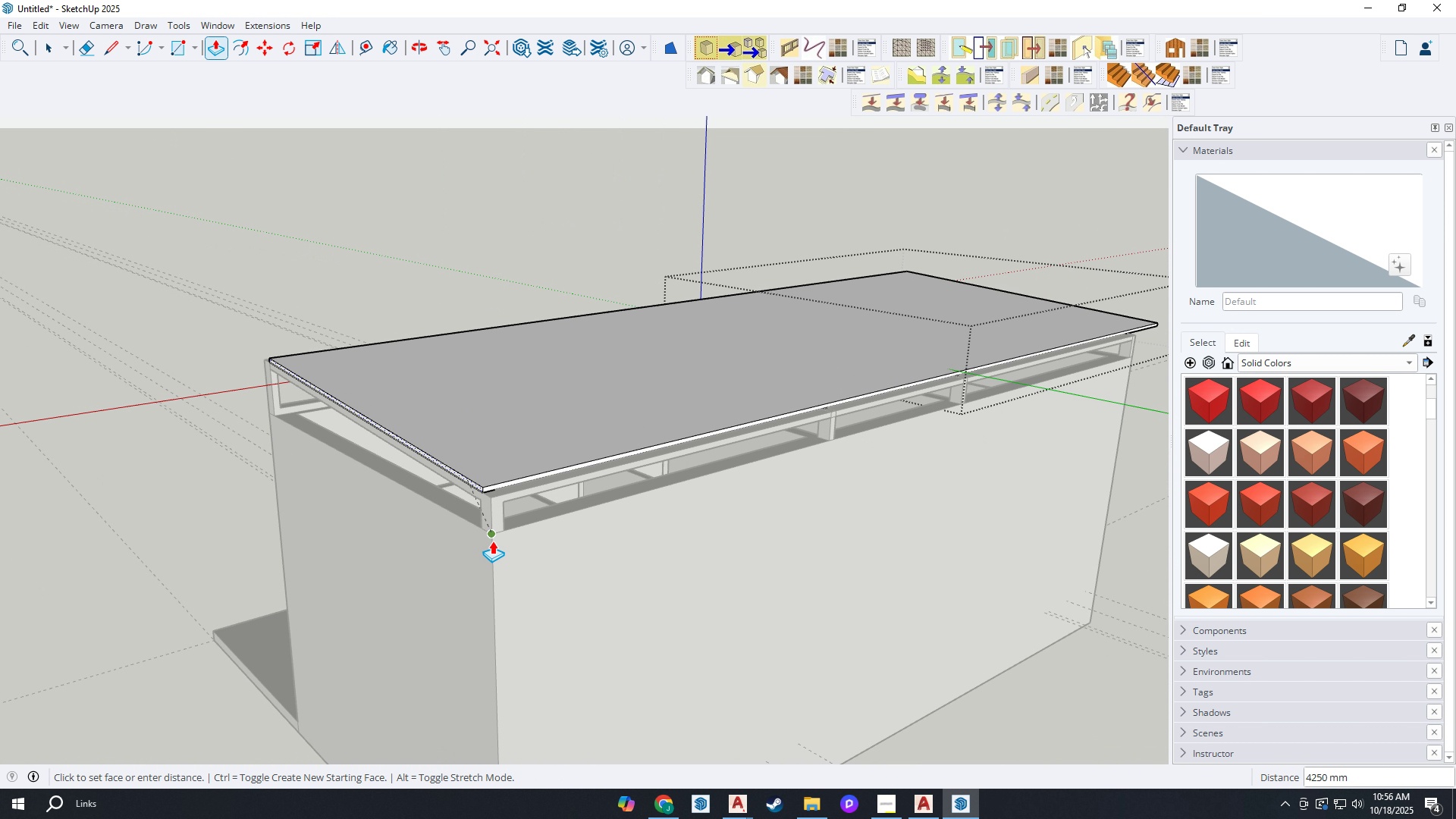 
left_click([492, 541])
 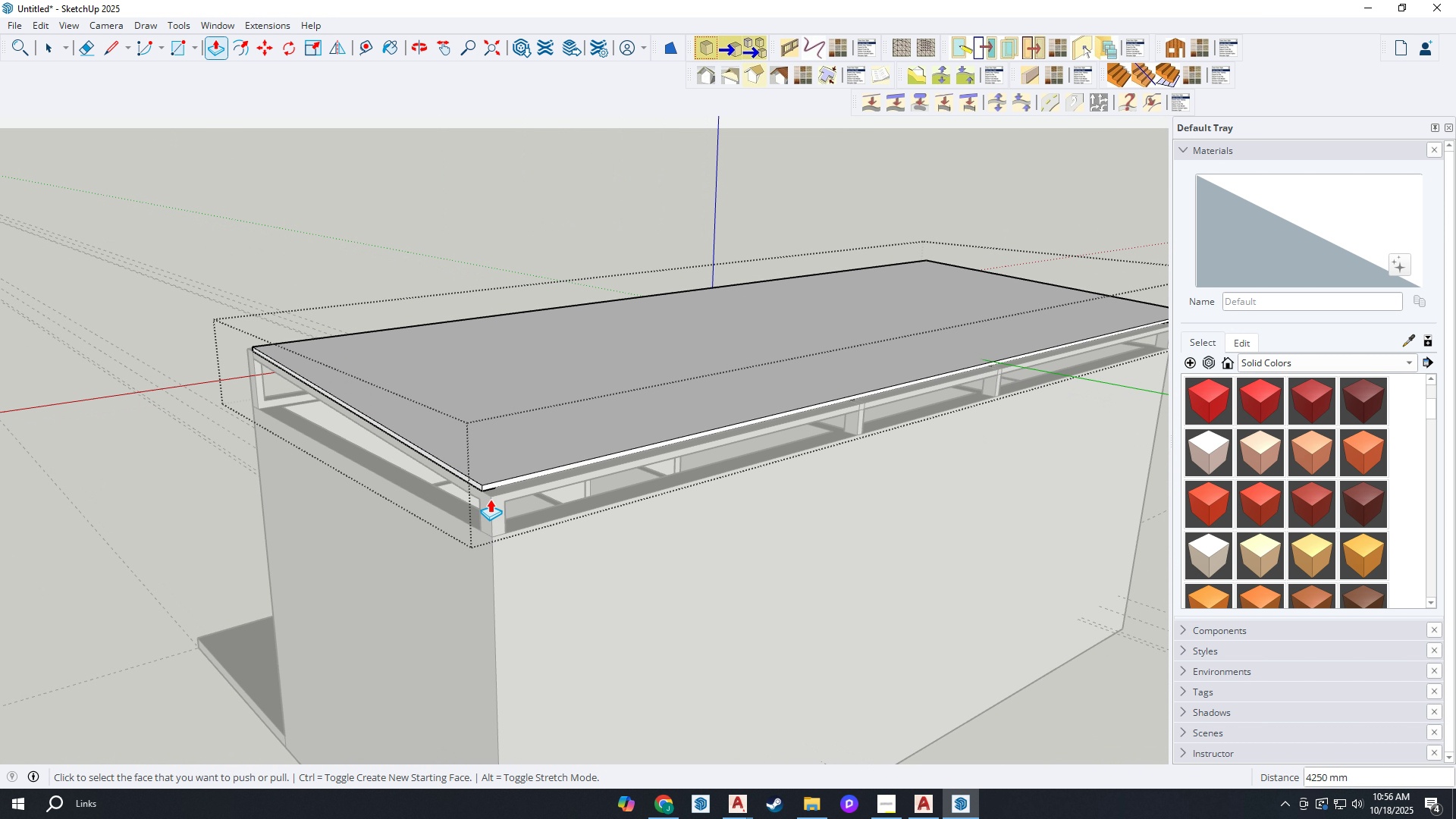 
scroll: coordinate [476, 480], scroll_direction: up, amount: 8.0
 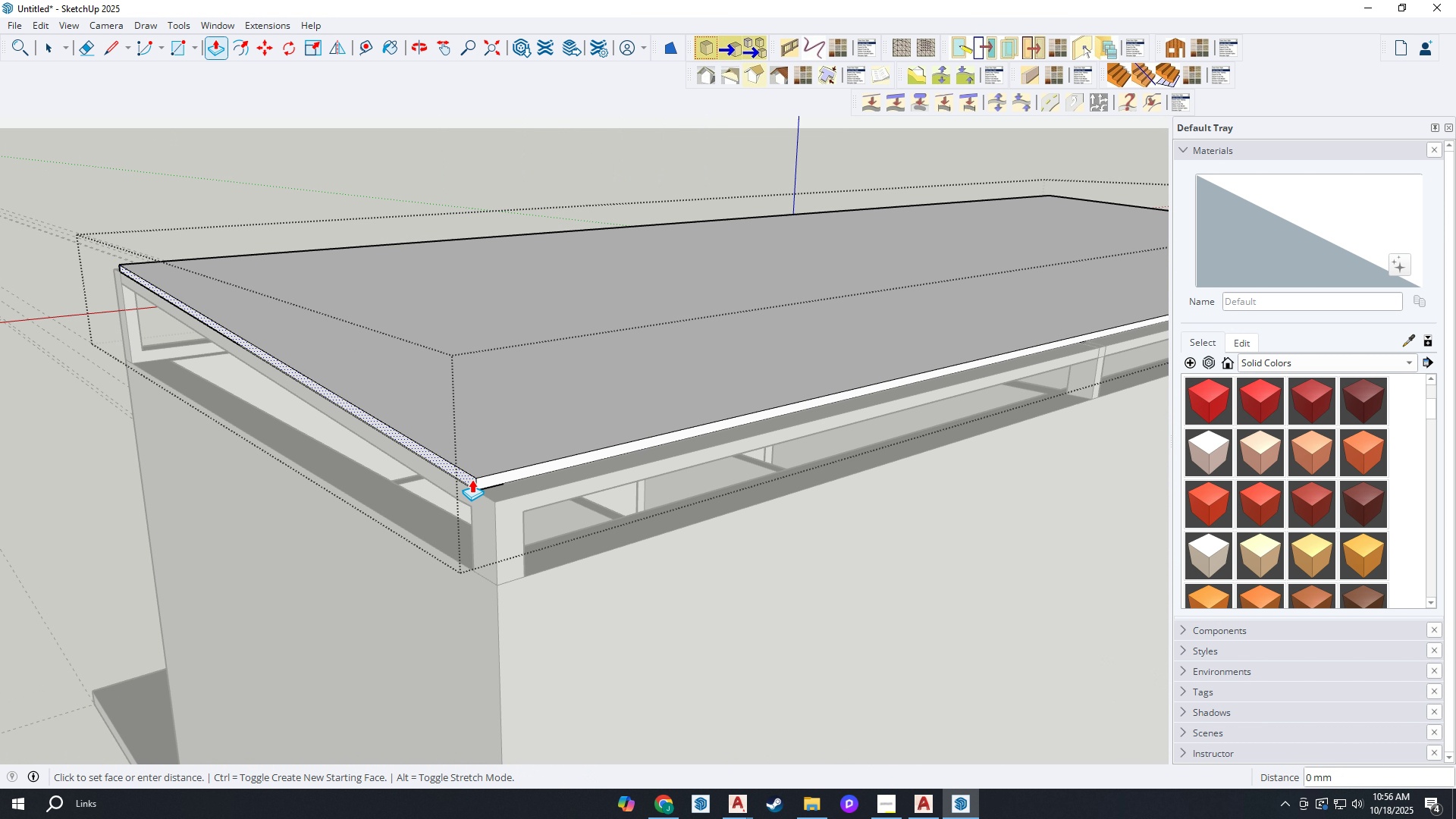 
left_click([472, 479])
 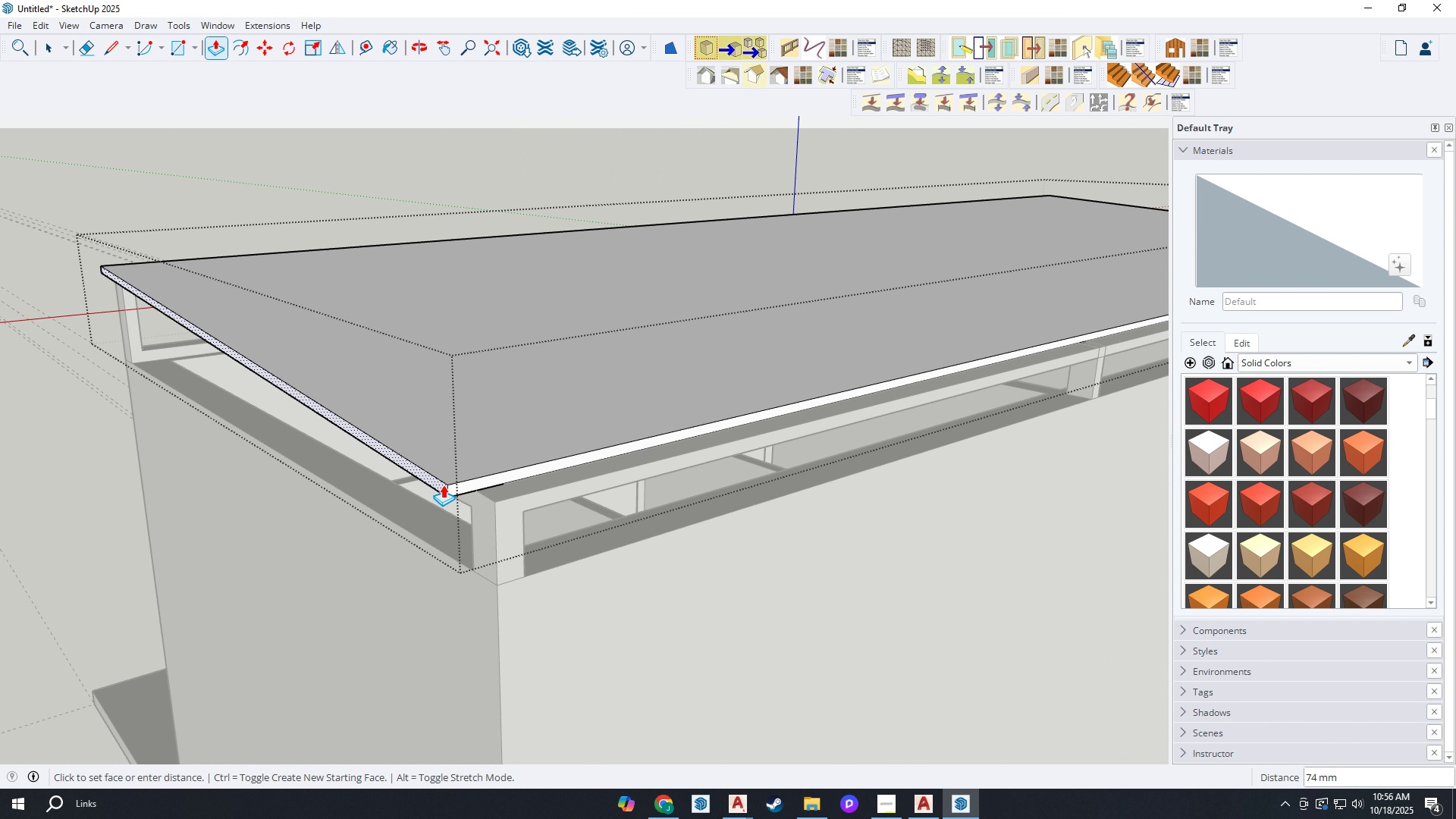 
type(600)
 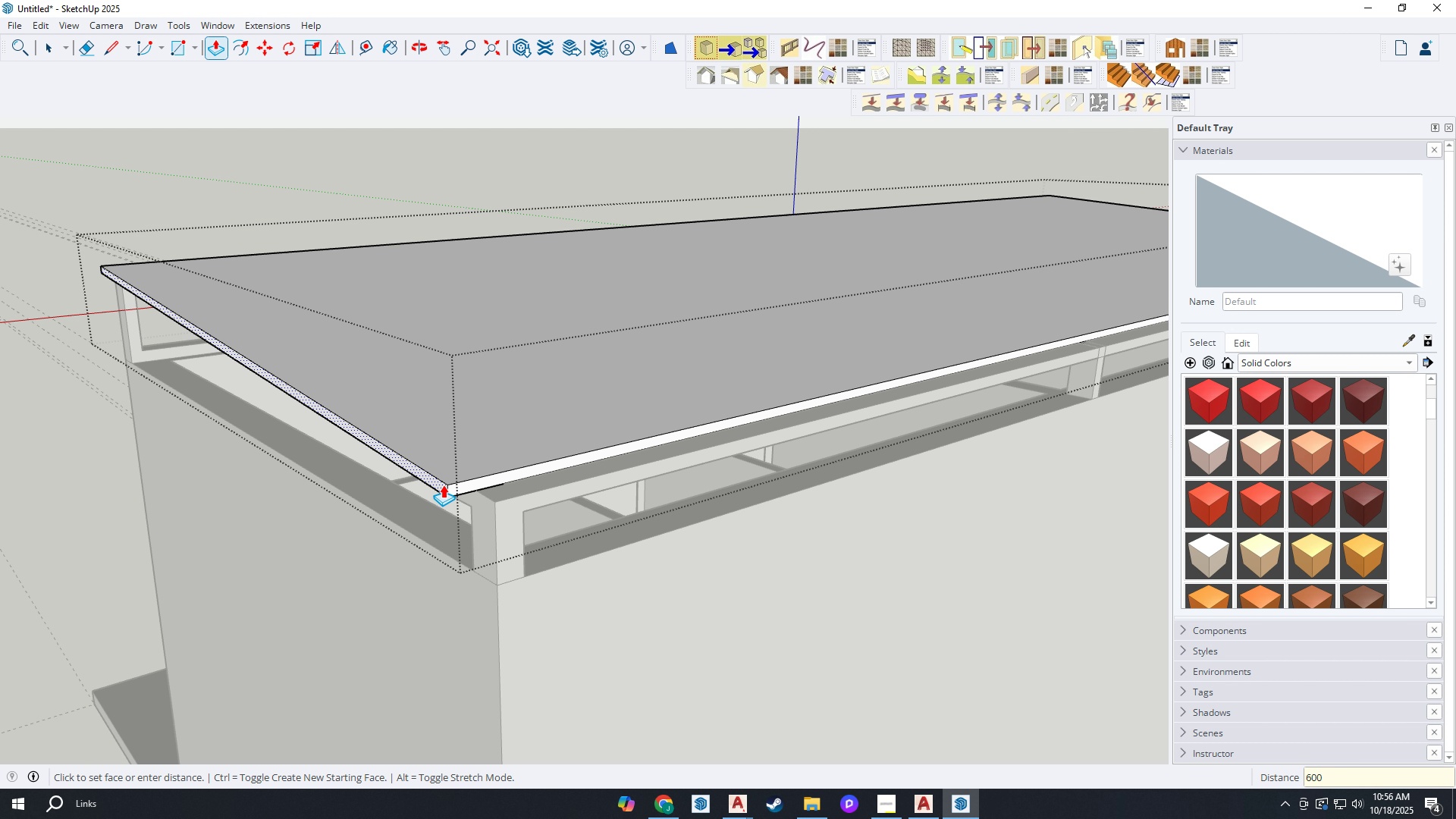 
key(Enter)
 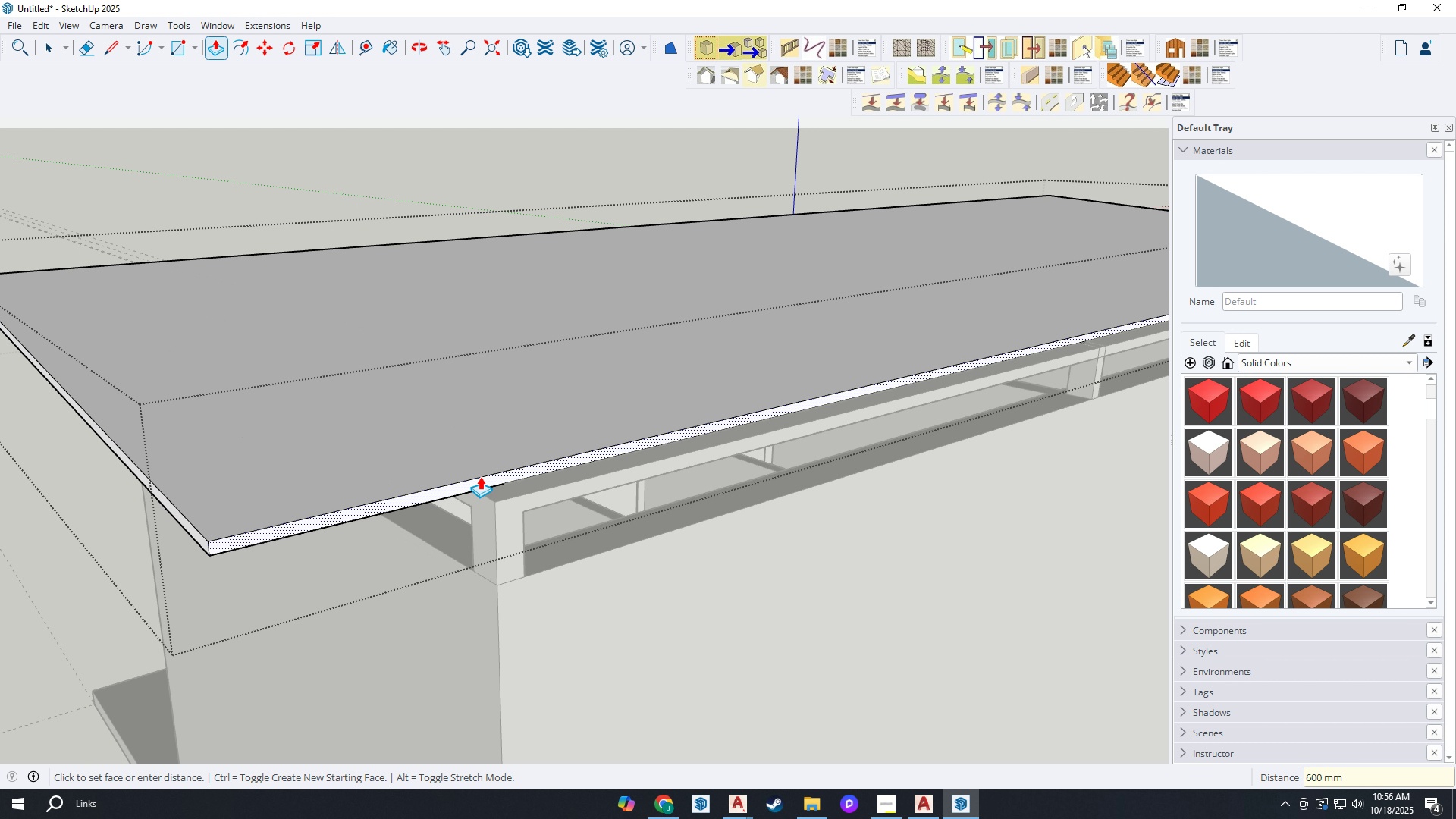 
scroll: coordinate [482, 475], scroll_direction: up, amount: 3.0
 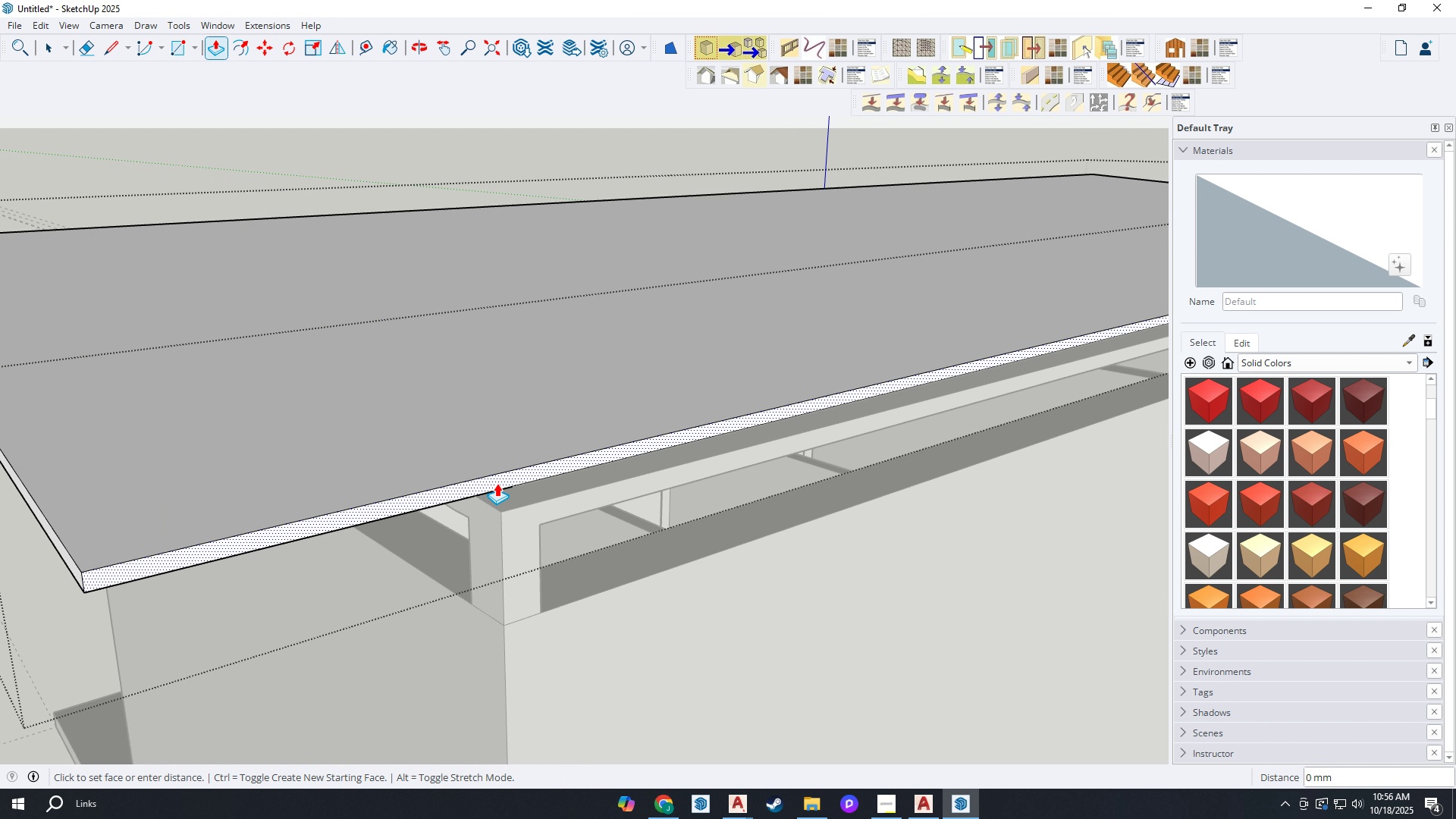 
left_click([497, 483])
 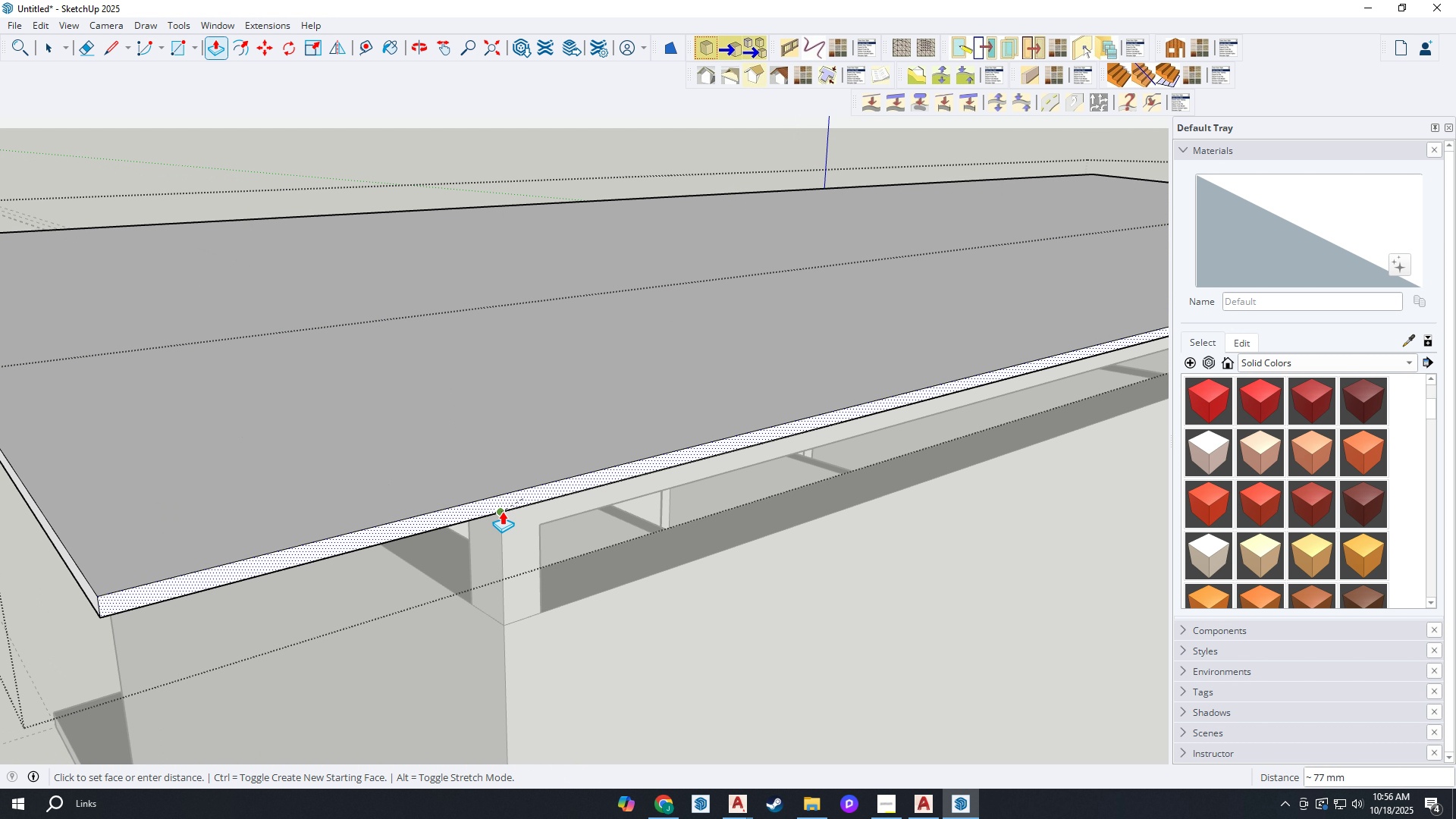 
left_click([502, 511])
 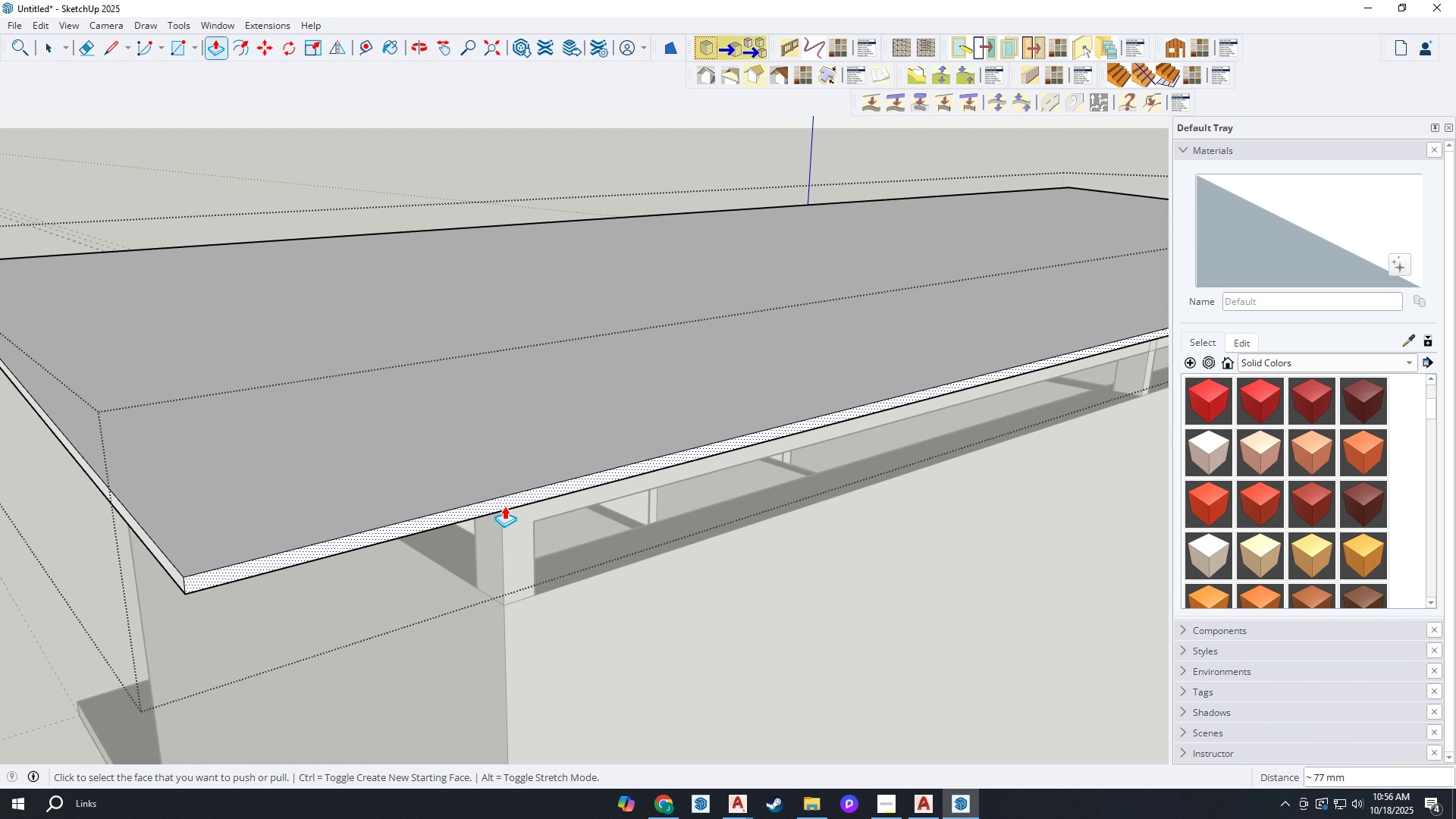 
scroll: coordinate [504, 506], scroll_direction: down, amount: 2.0
 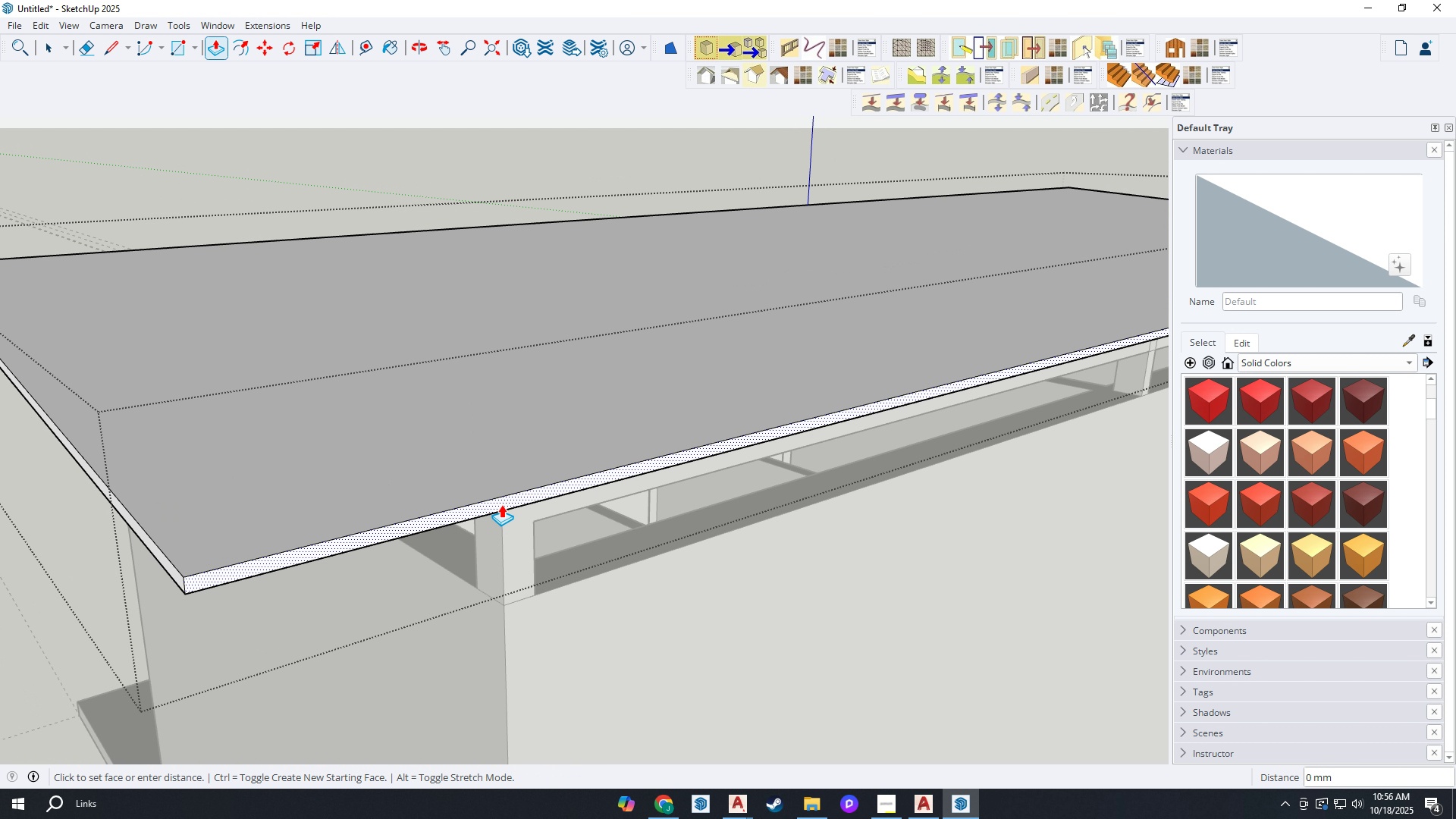 
left_click([501, 504])
 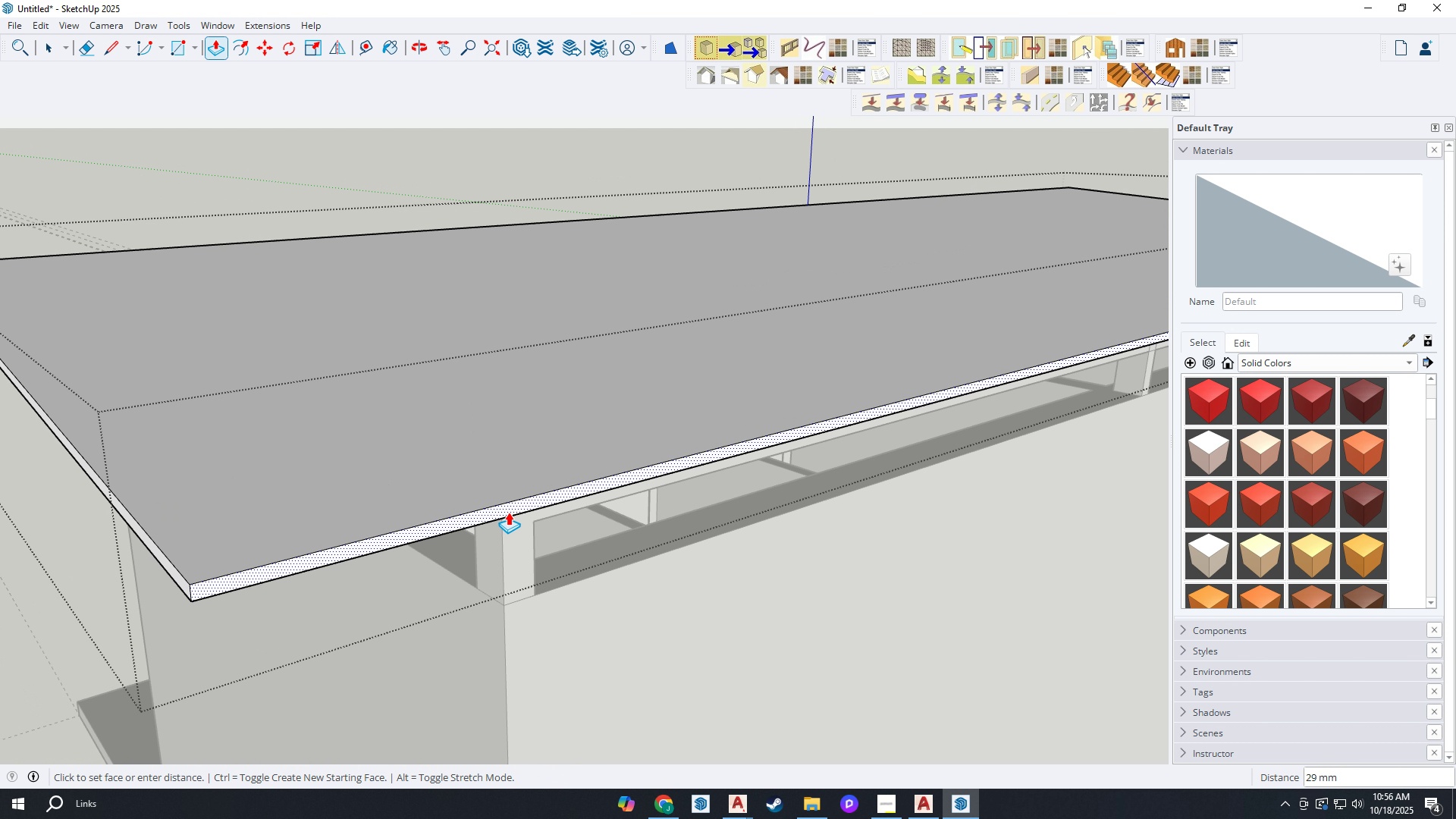 
type(600)
 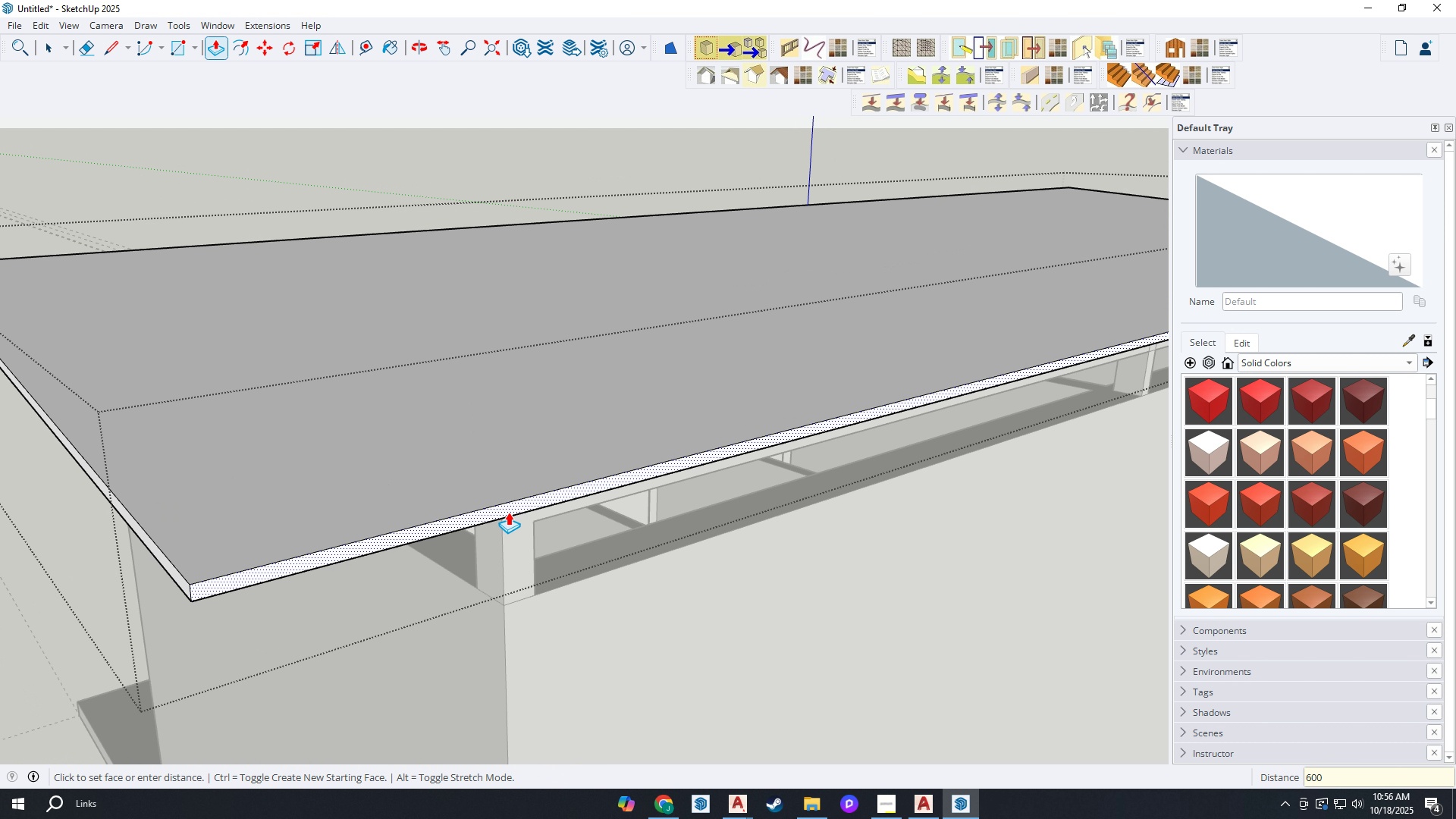 
key(Enter)
 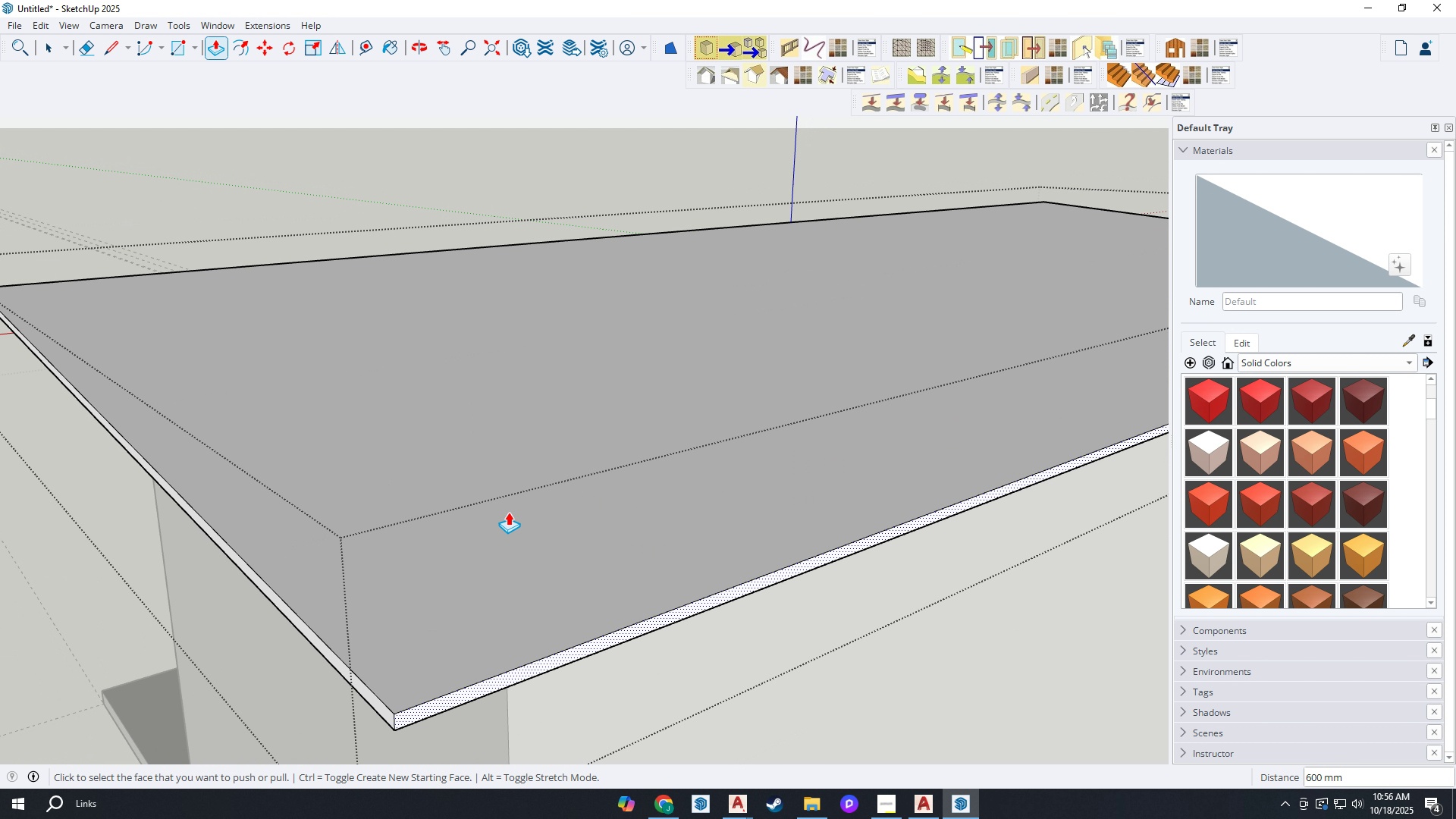 
scroll: coordinate [868, 419], scroll_direction: down, amount: 9.0
 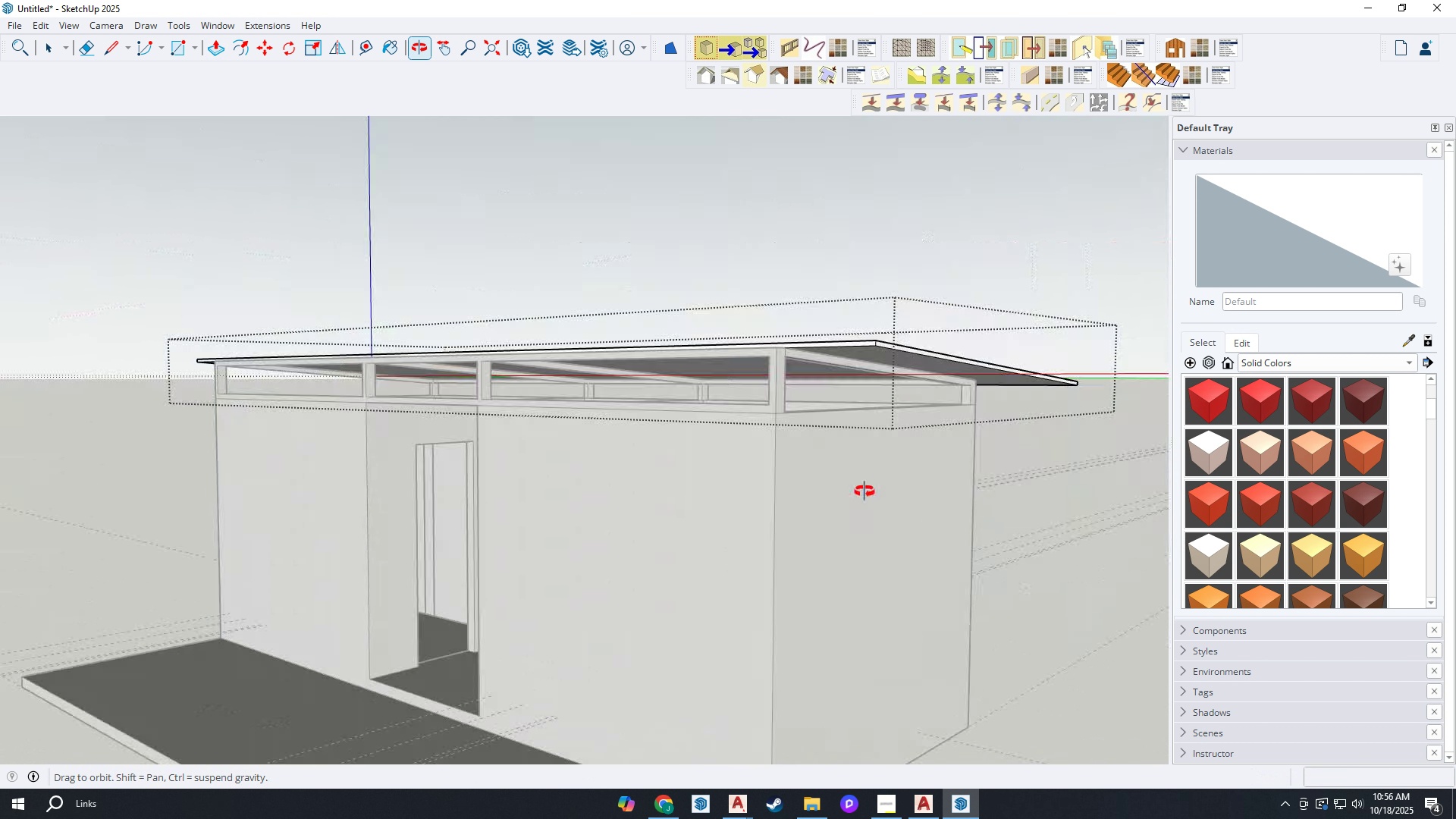 
scroll: coordinate [762, 458], scroll_direction: up, amount: 9.0
 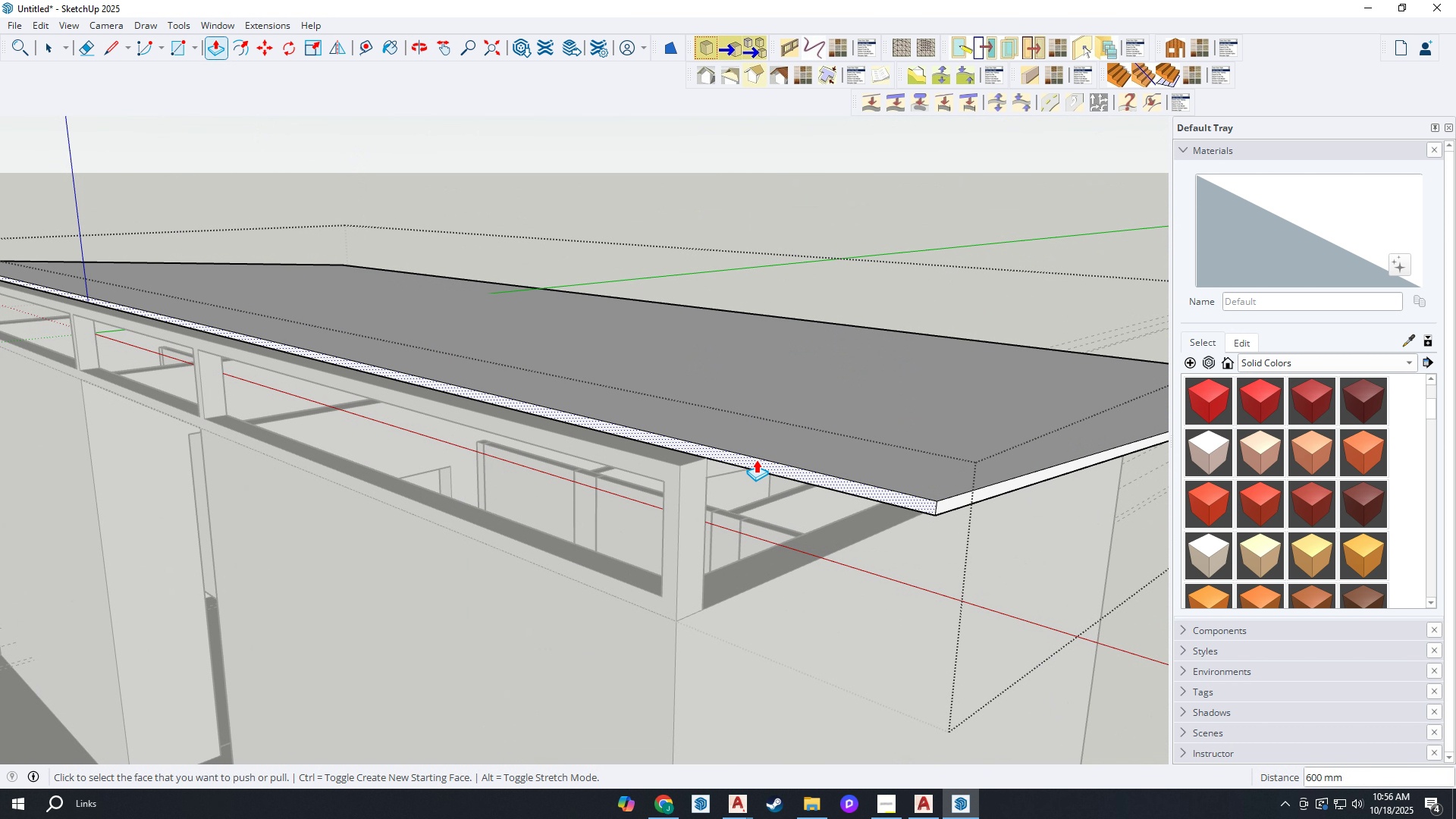 
left_click([756, 460])
 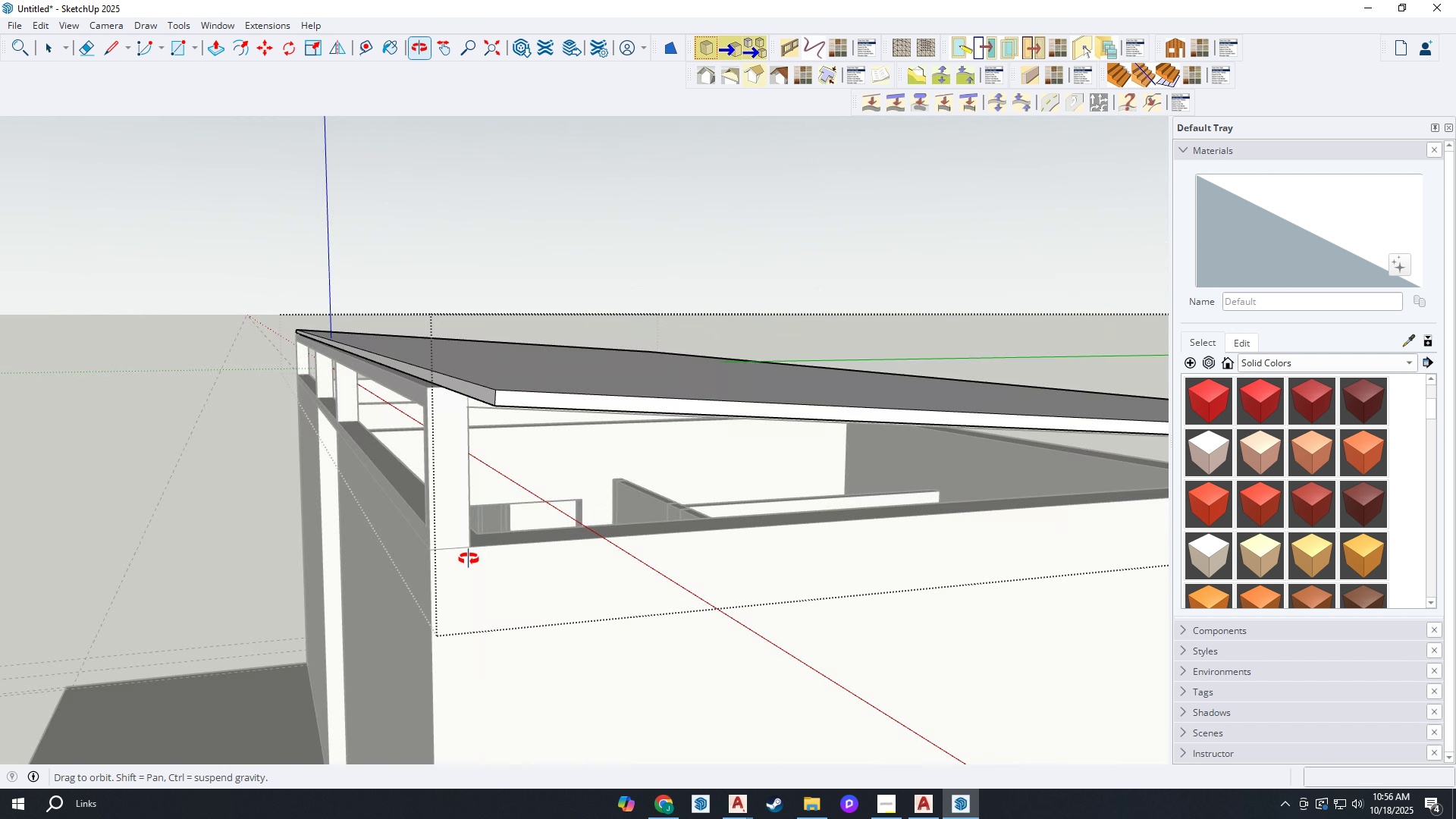 
scroll: coordinate [420, 415], scroll_direction: up, amount: 5.0
 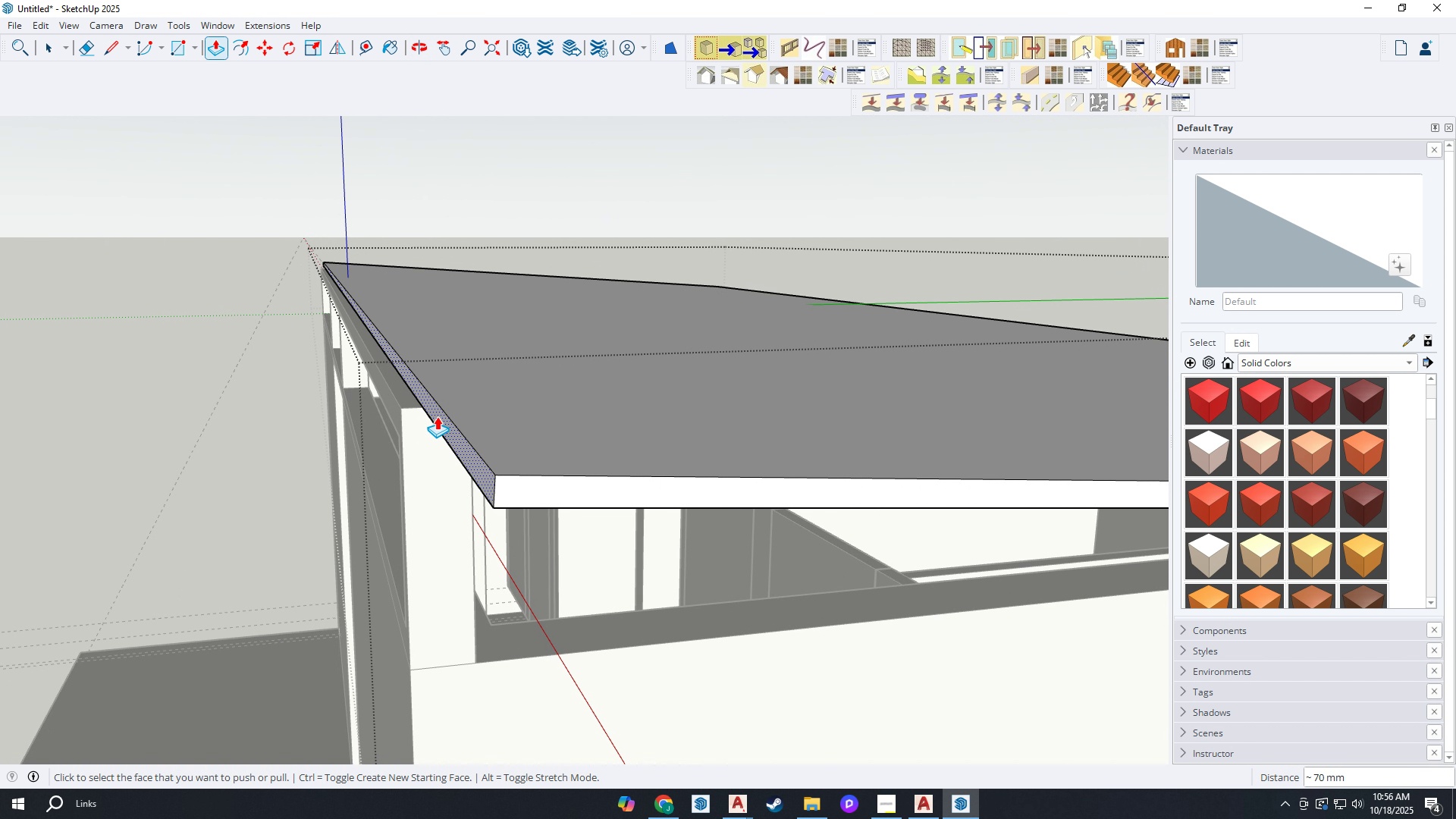 
left_click([437, 416])
 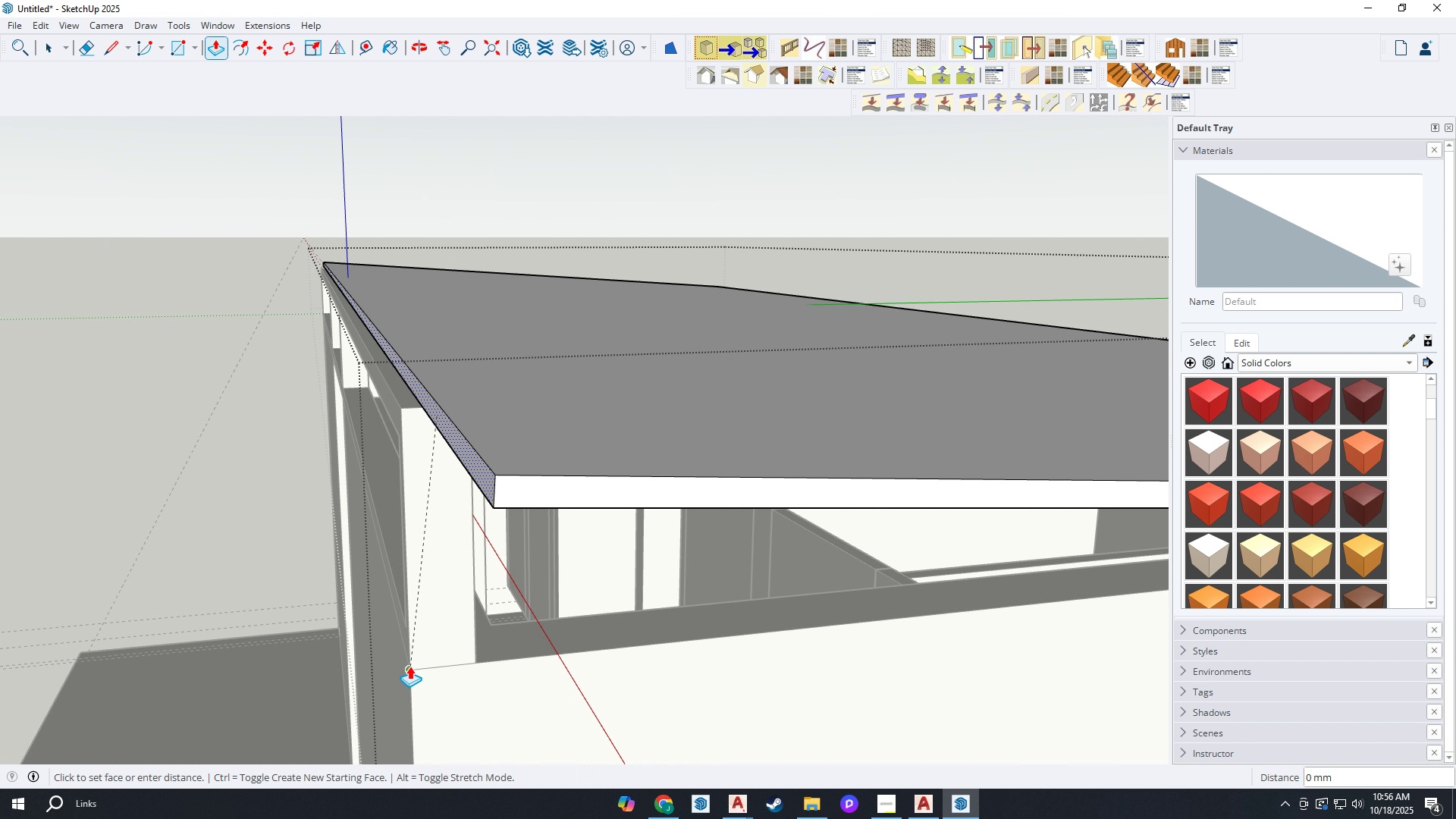 
left_click([410, 666])
 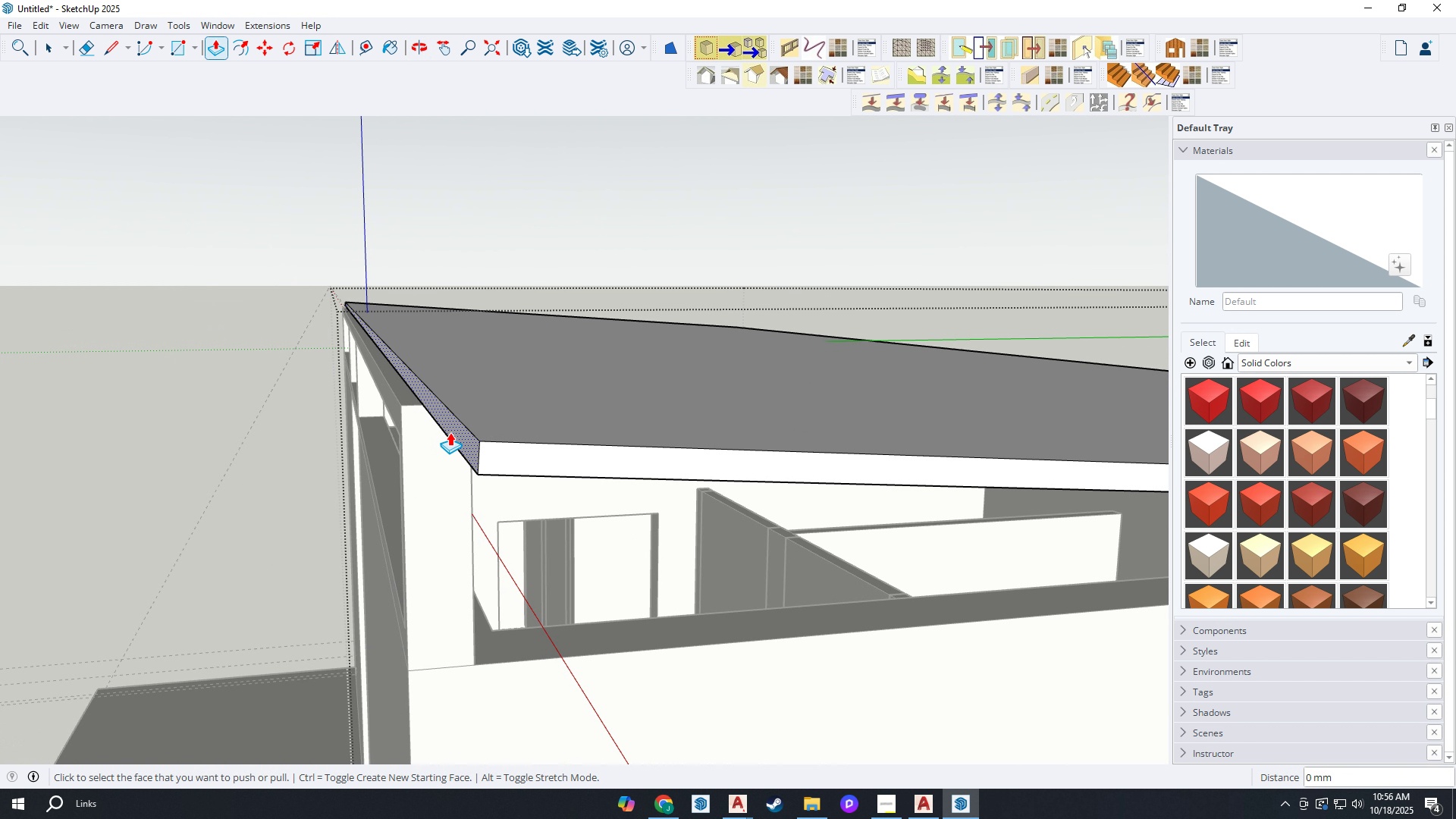 
left_click([453, 429])
 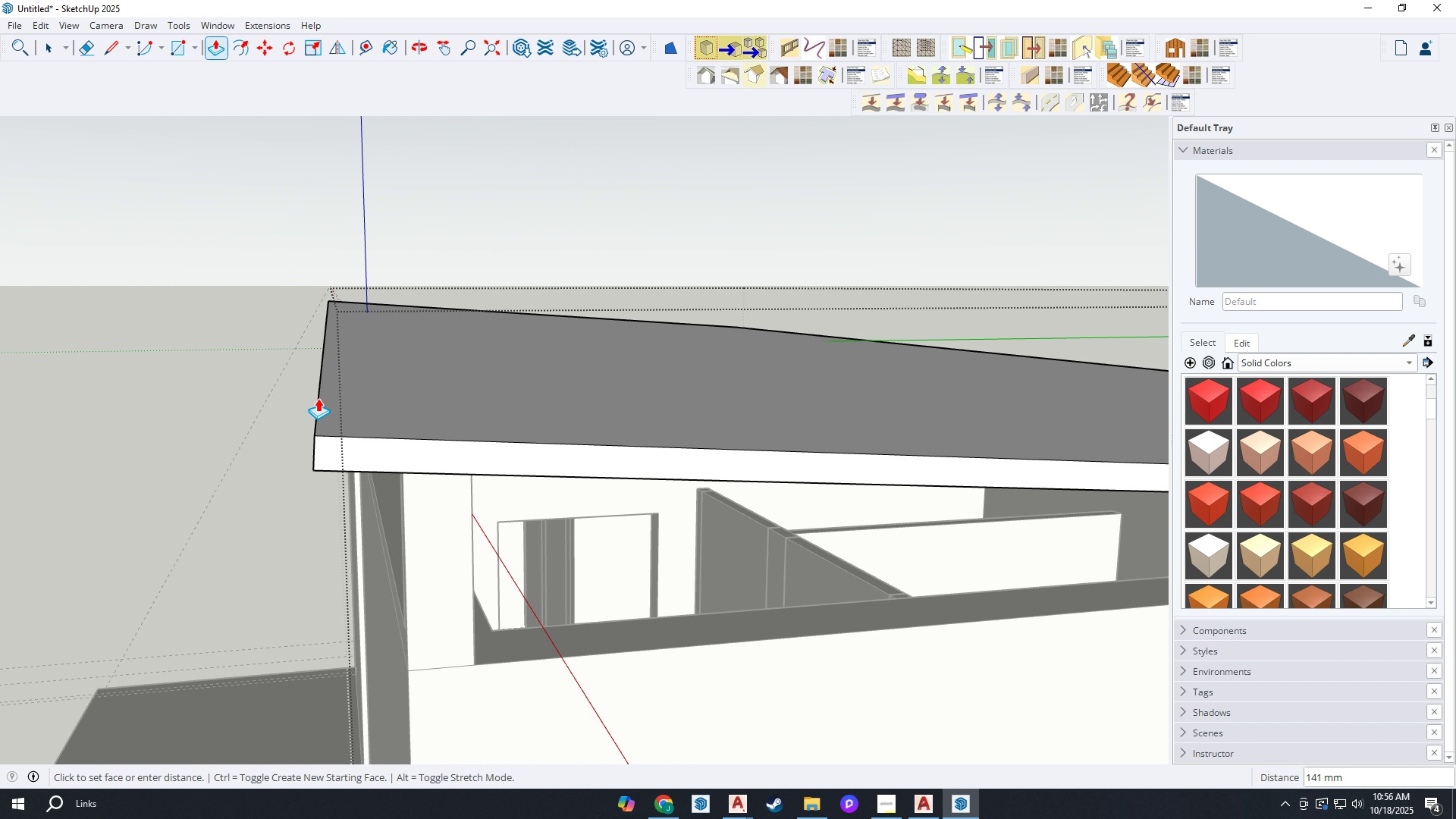 
type(700)
 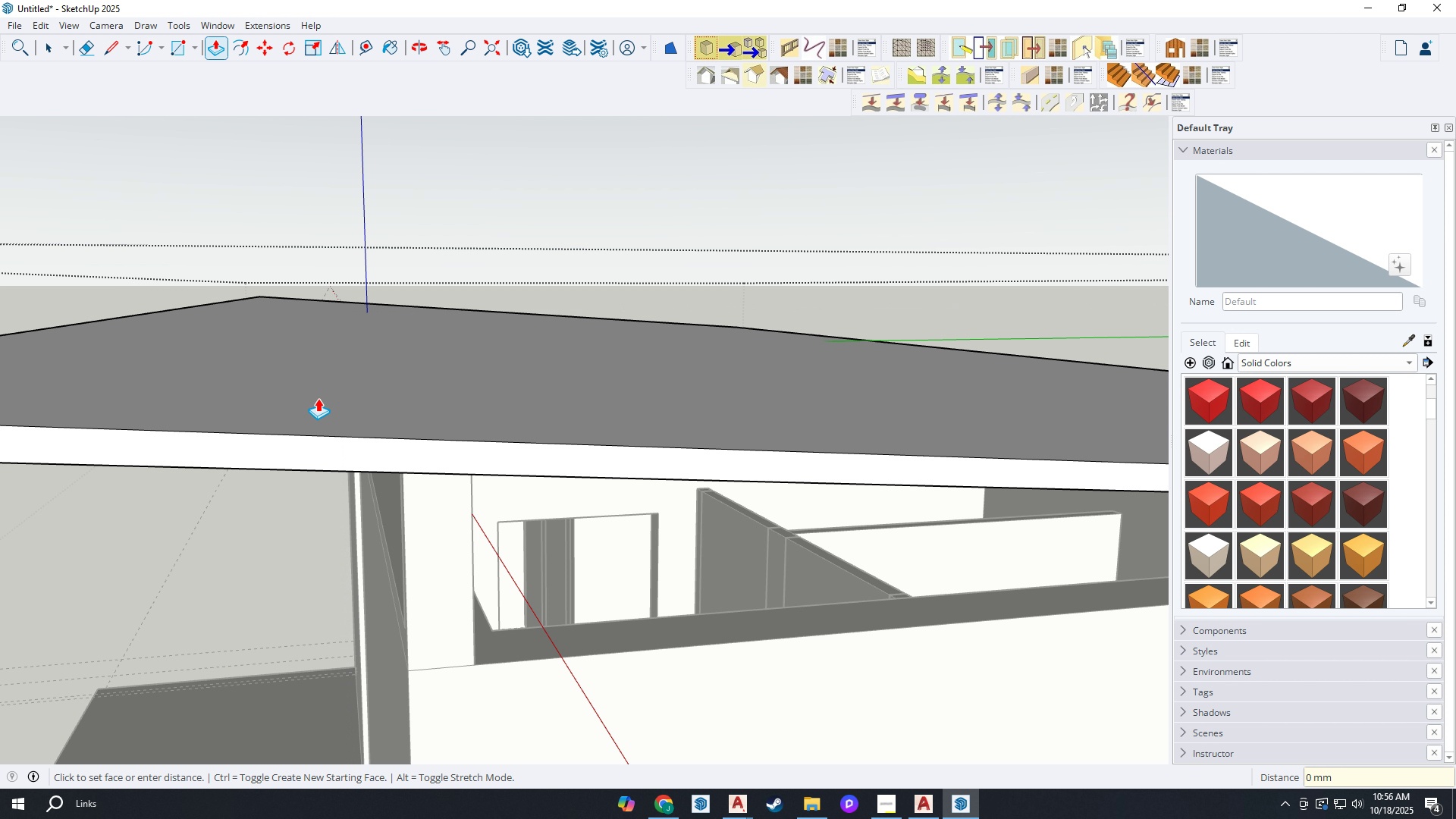 
key(Enter)
 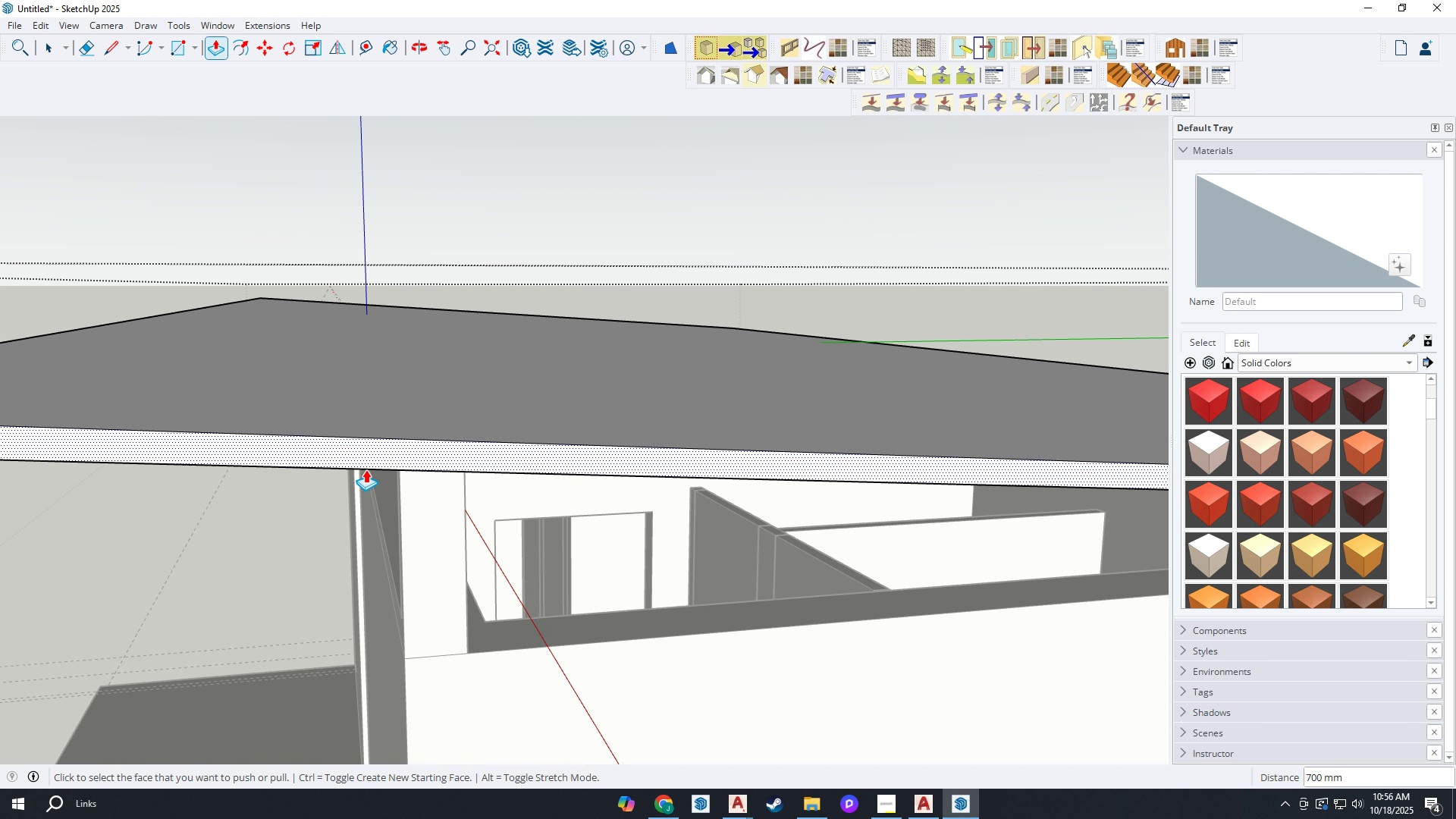 
scroll: coordinate [391, 559], scroll_direction: down, amount: 21.0
 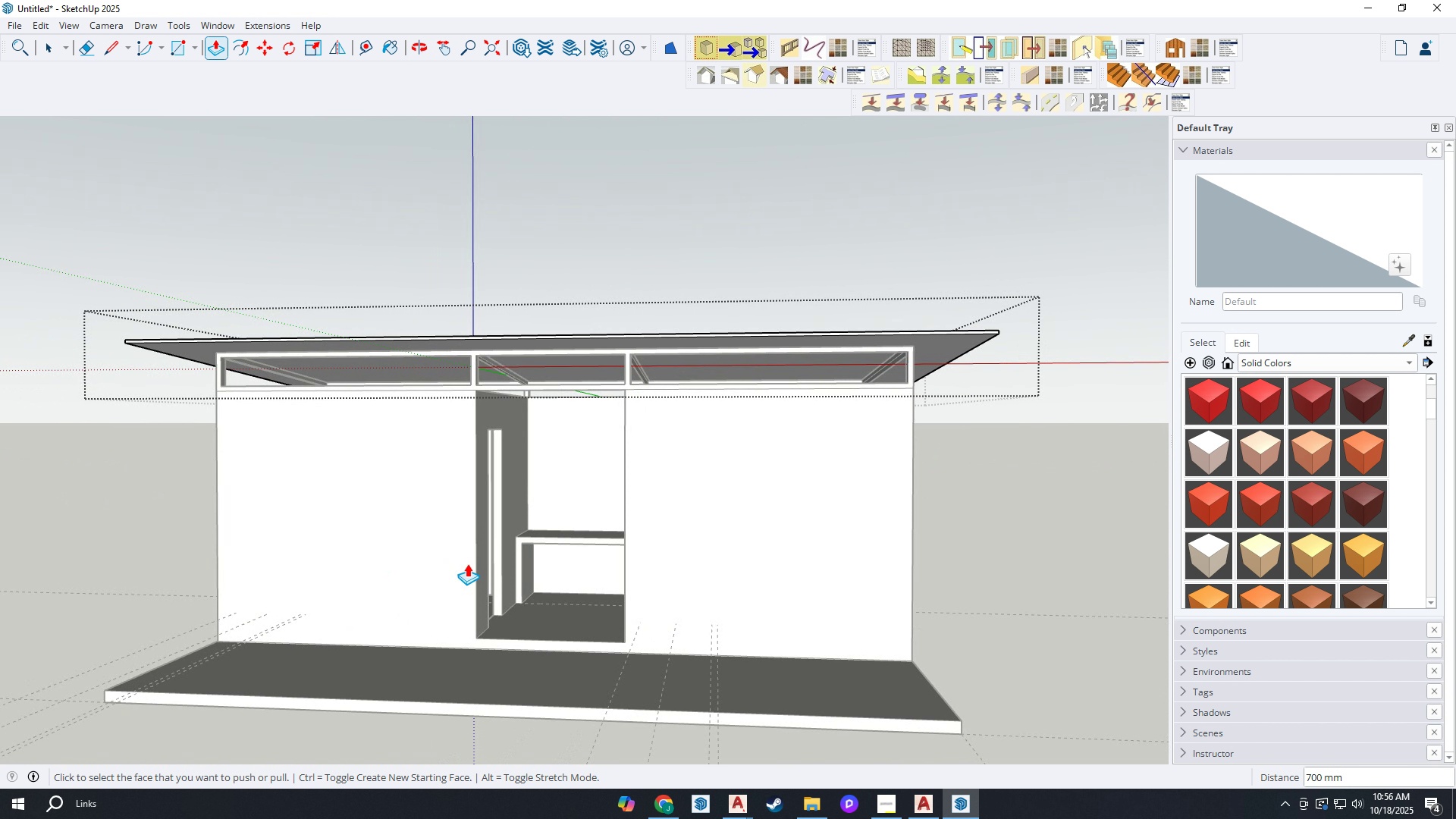 
key(Space)
 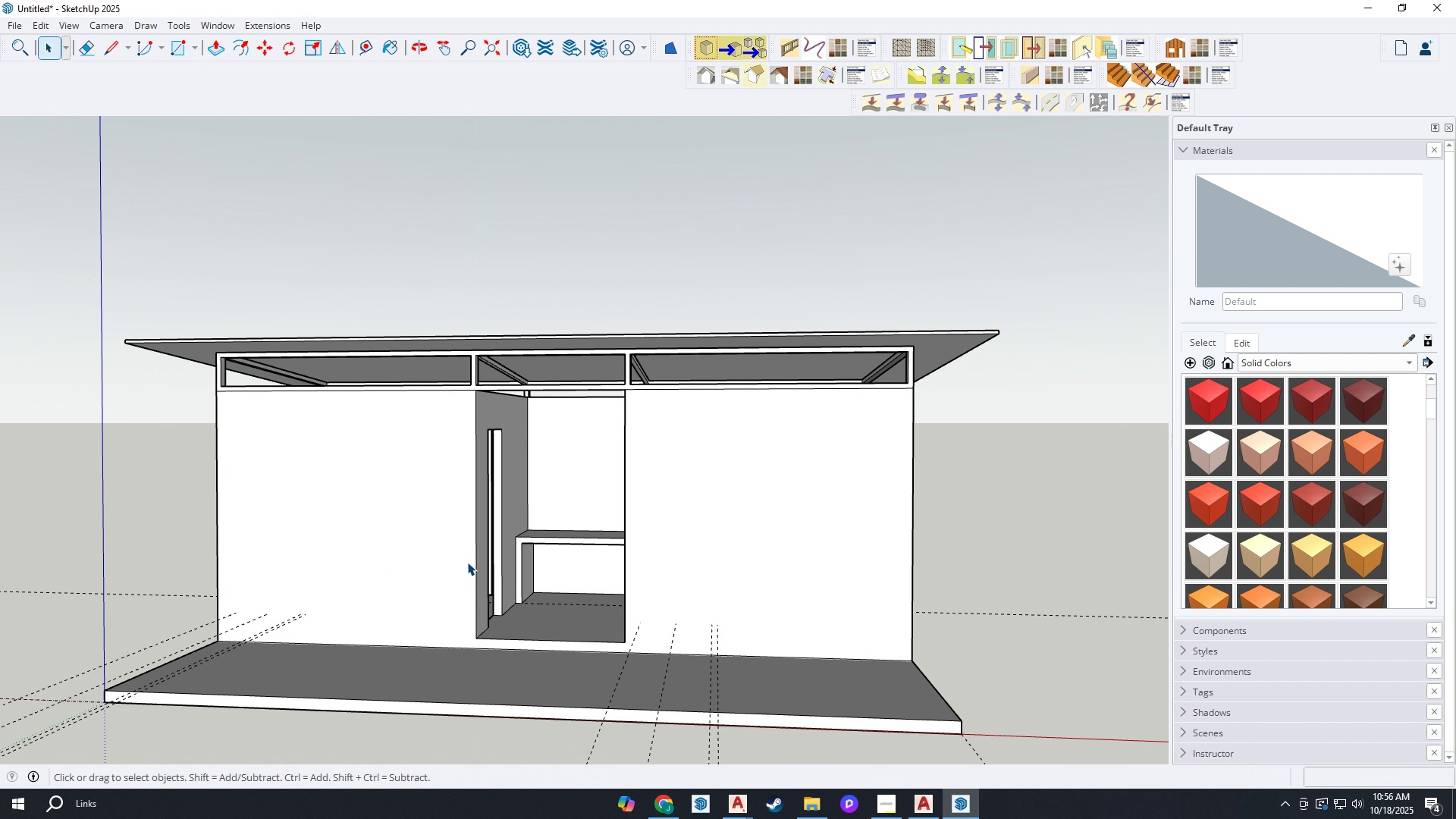 
key(Escape)
 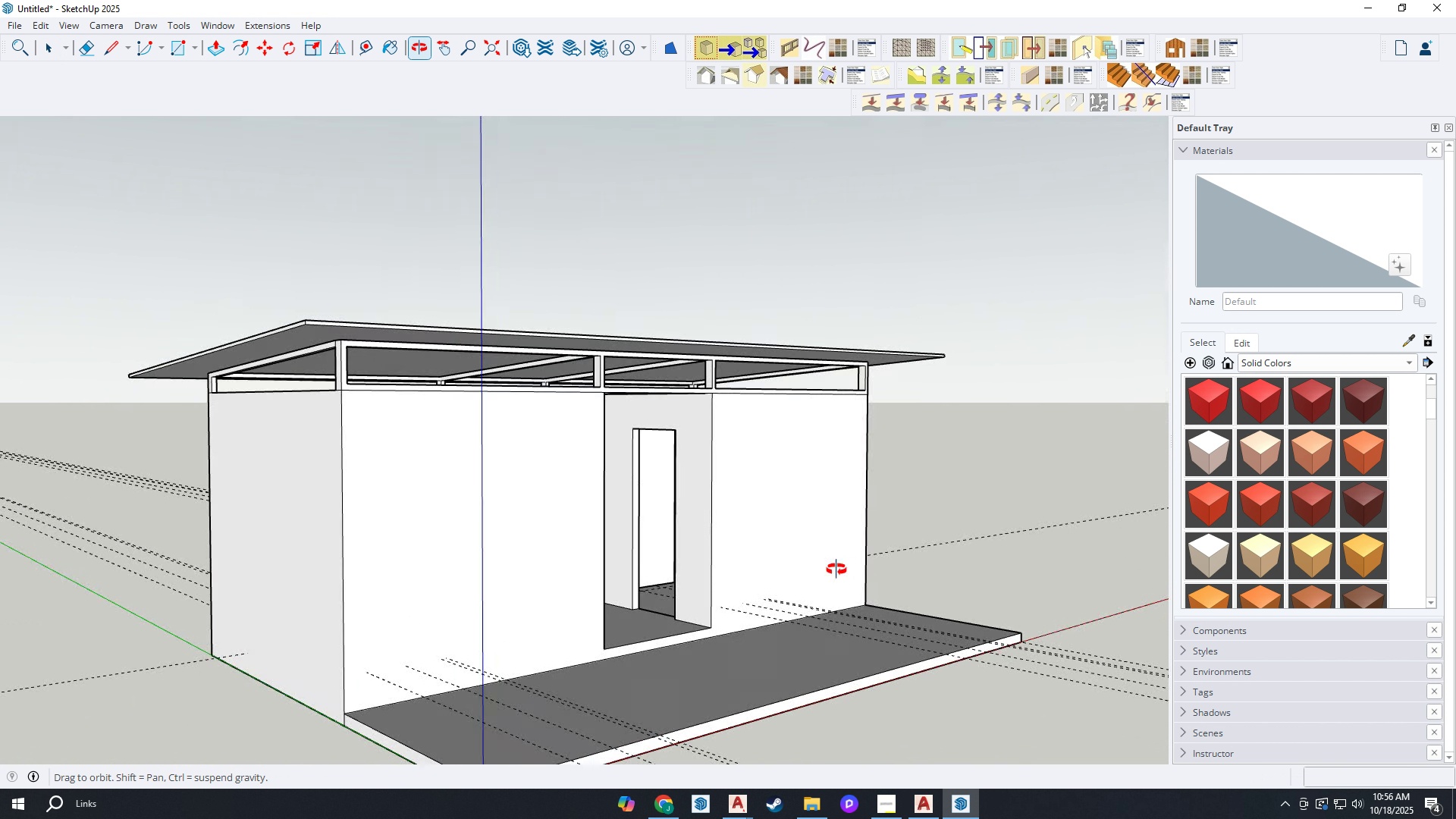 
scroll: coordinate [207, 443], scroll_direction: up, amount: 13.0
 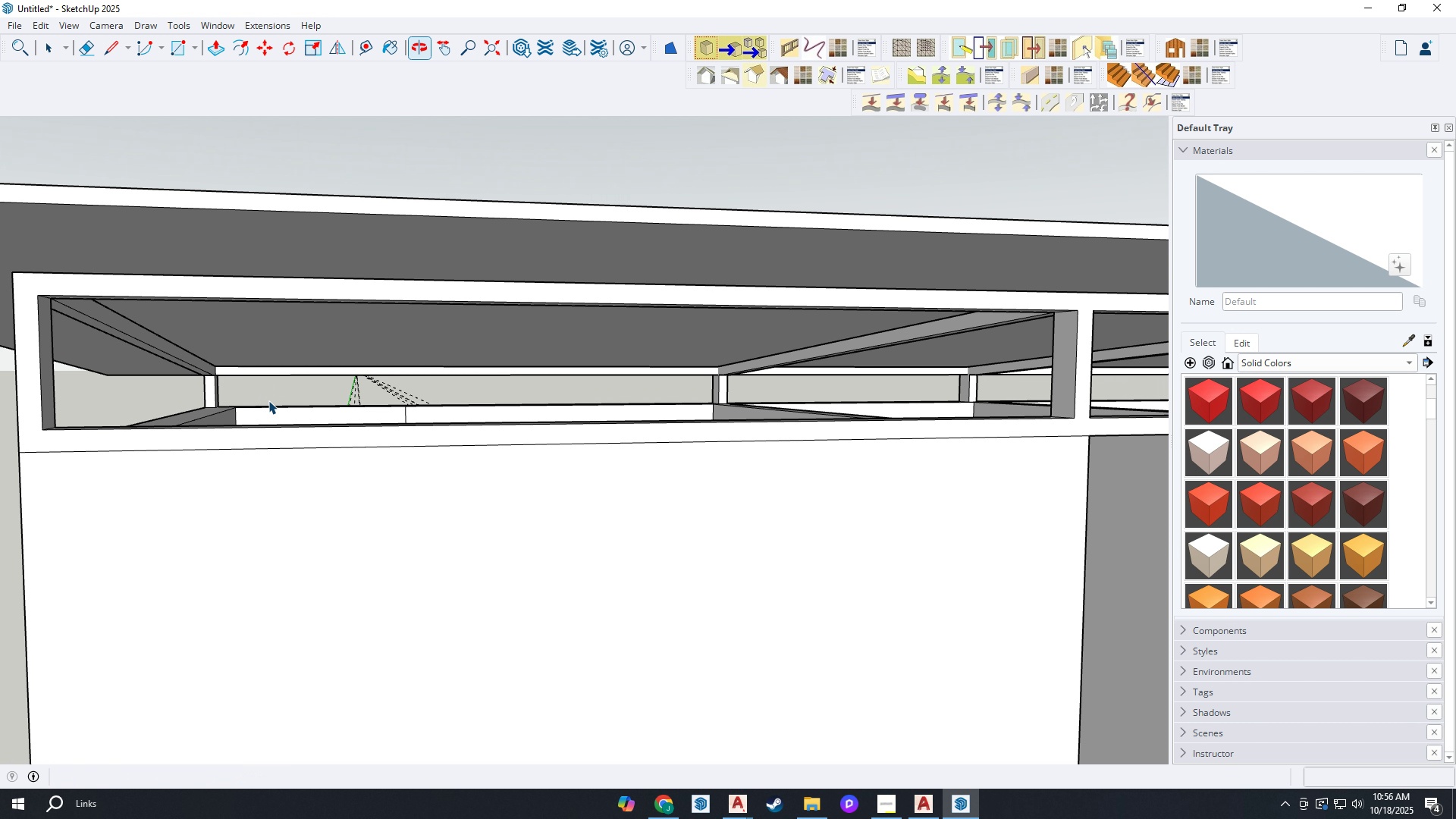 
scroll: coordinate [259, 417], scroll_direction: down, amount: 8.0
 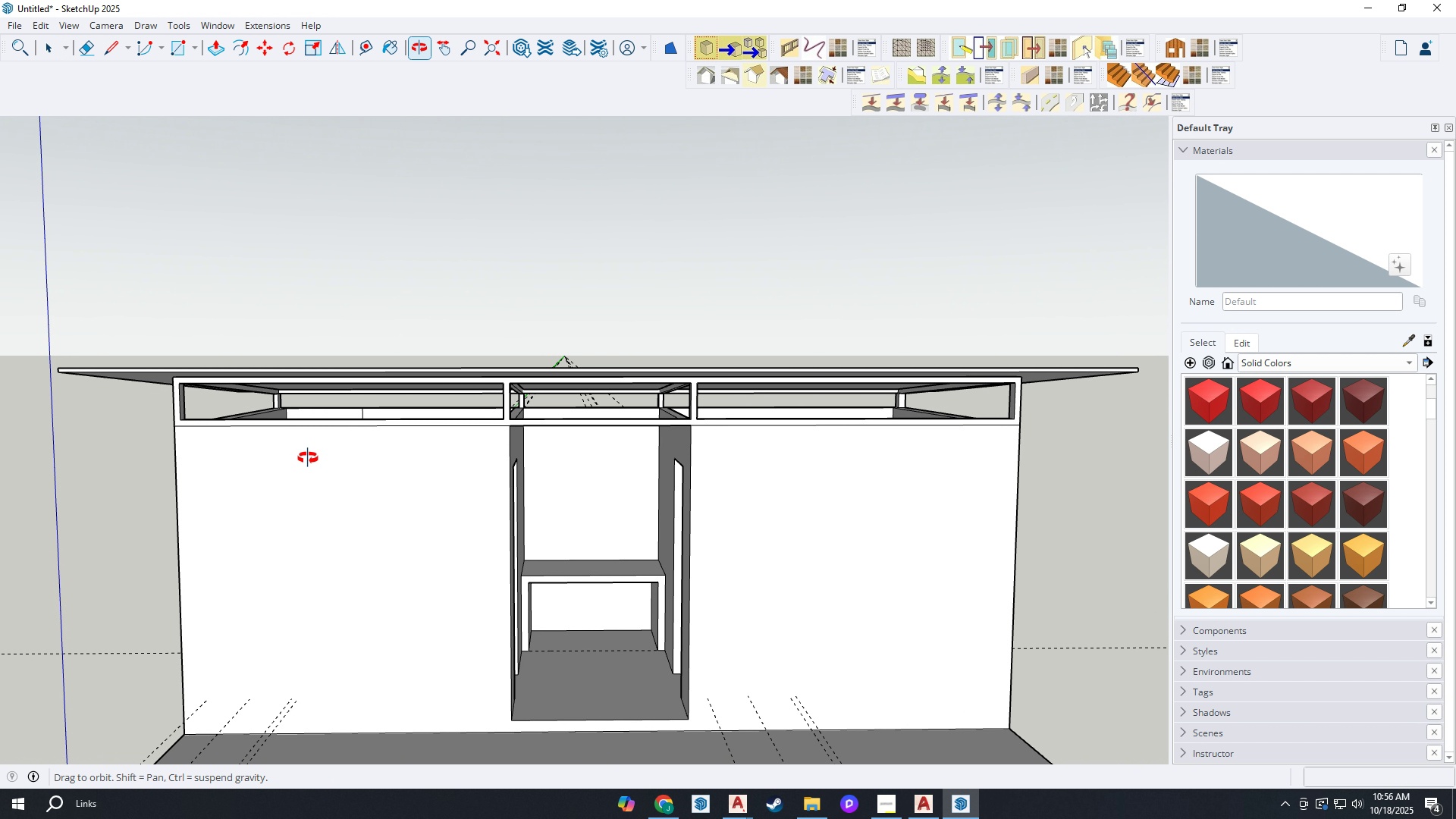 
wait(5.61)
 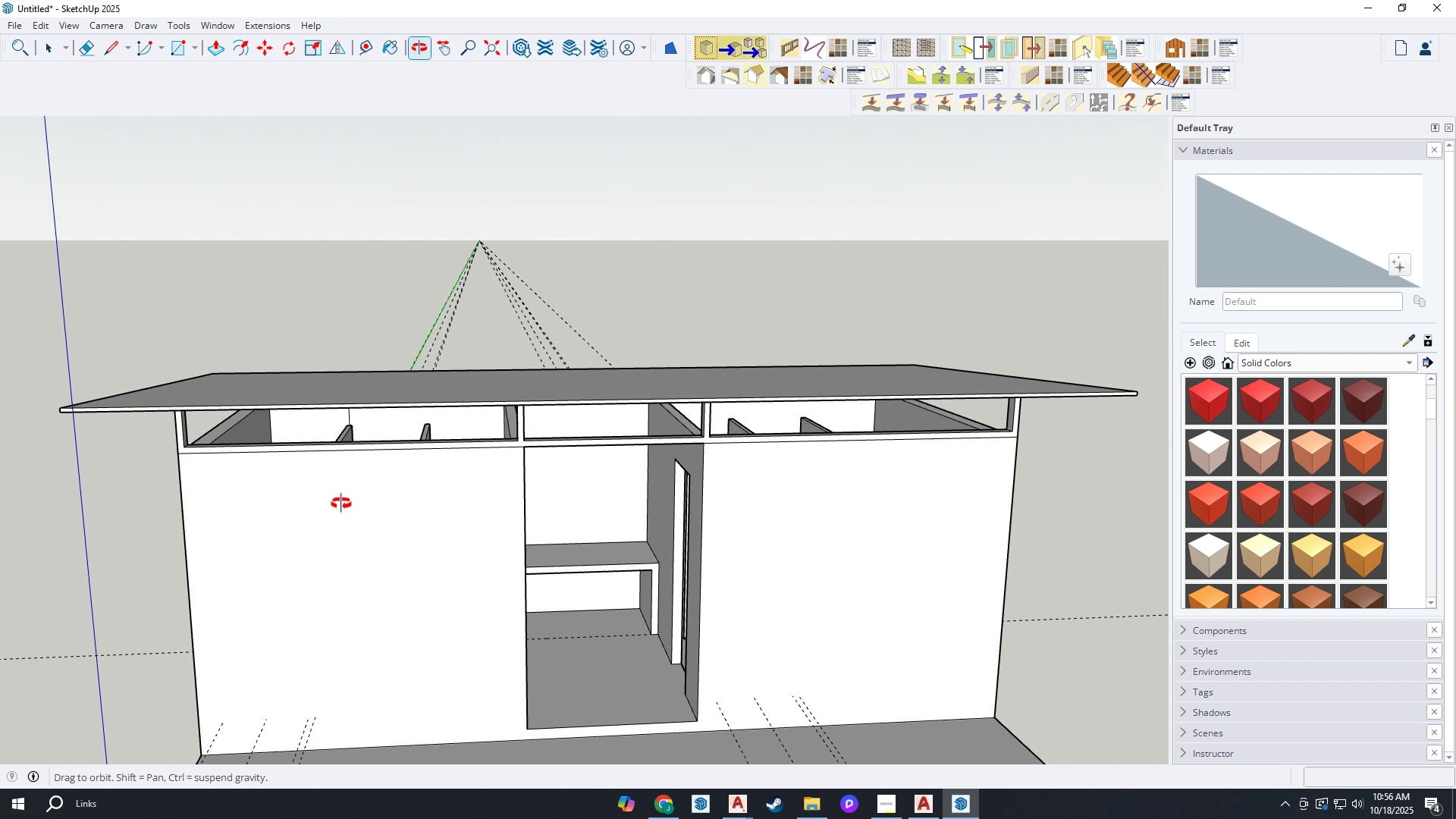 
scroll: coordinate [237, 426], scroll_direction: up, amount: 8.0
 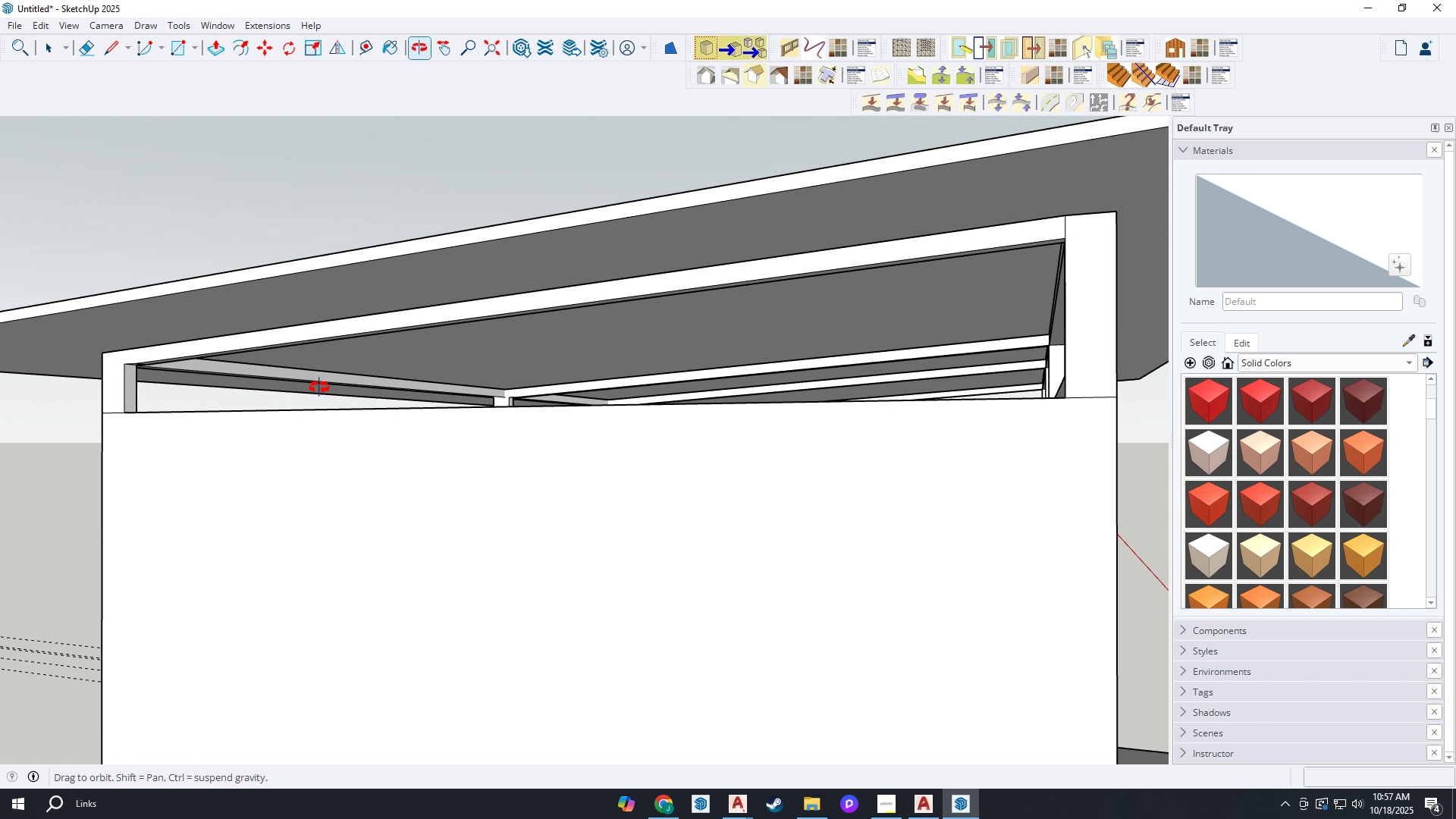 
wait(5.31)
 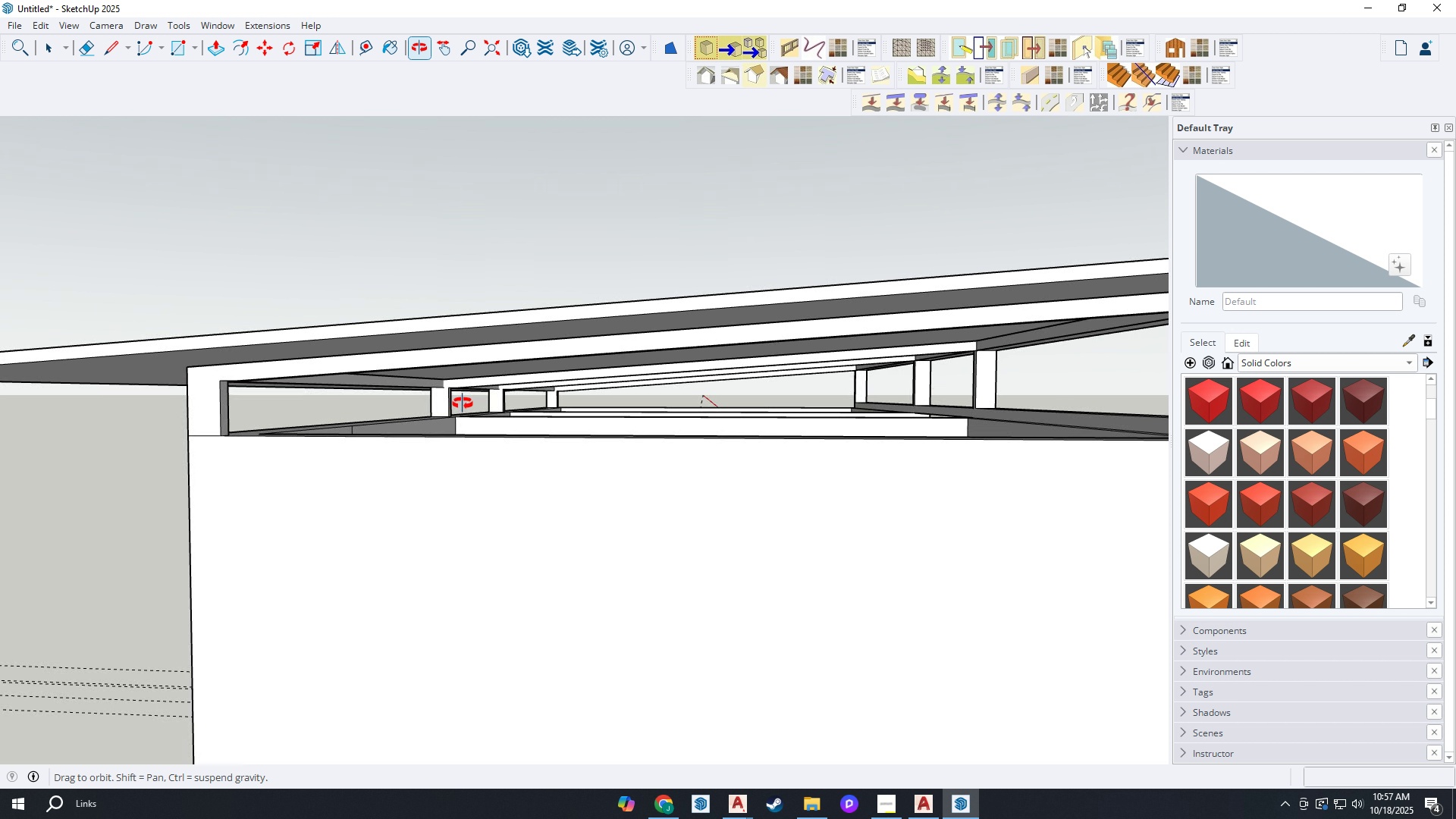 
scroll: coordinate [337, 443], scroll_direction: down, amount: 11.0
 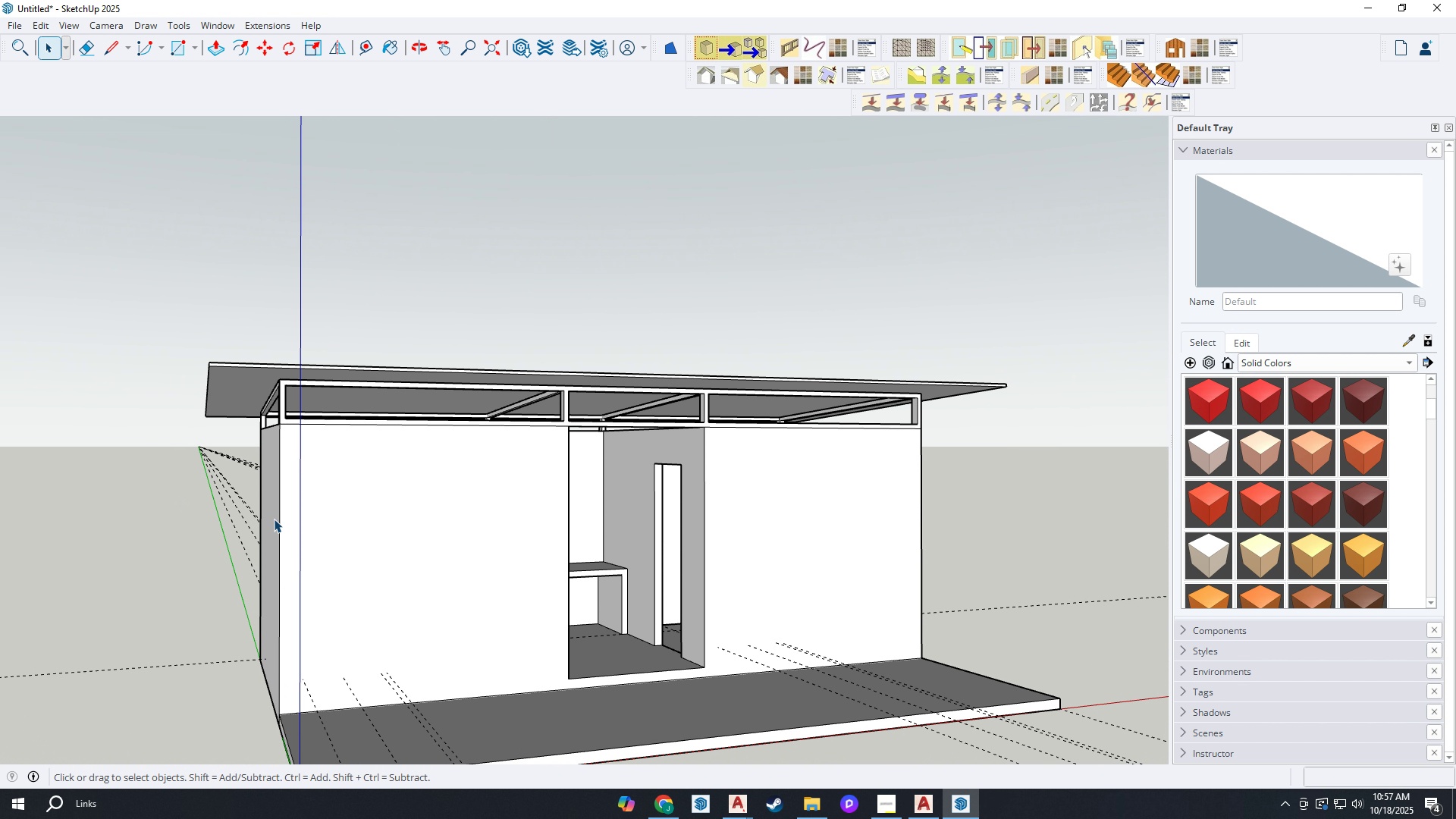 
wait(7.55)
 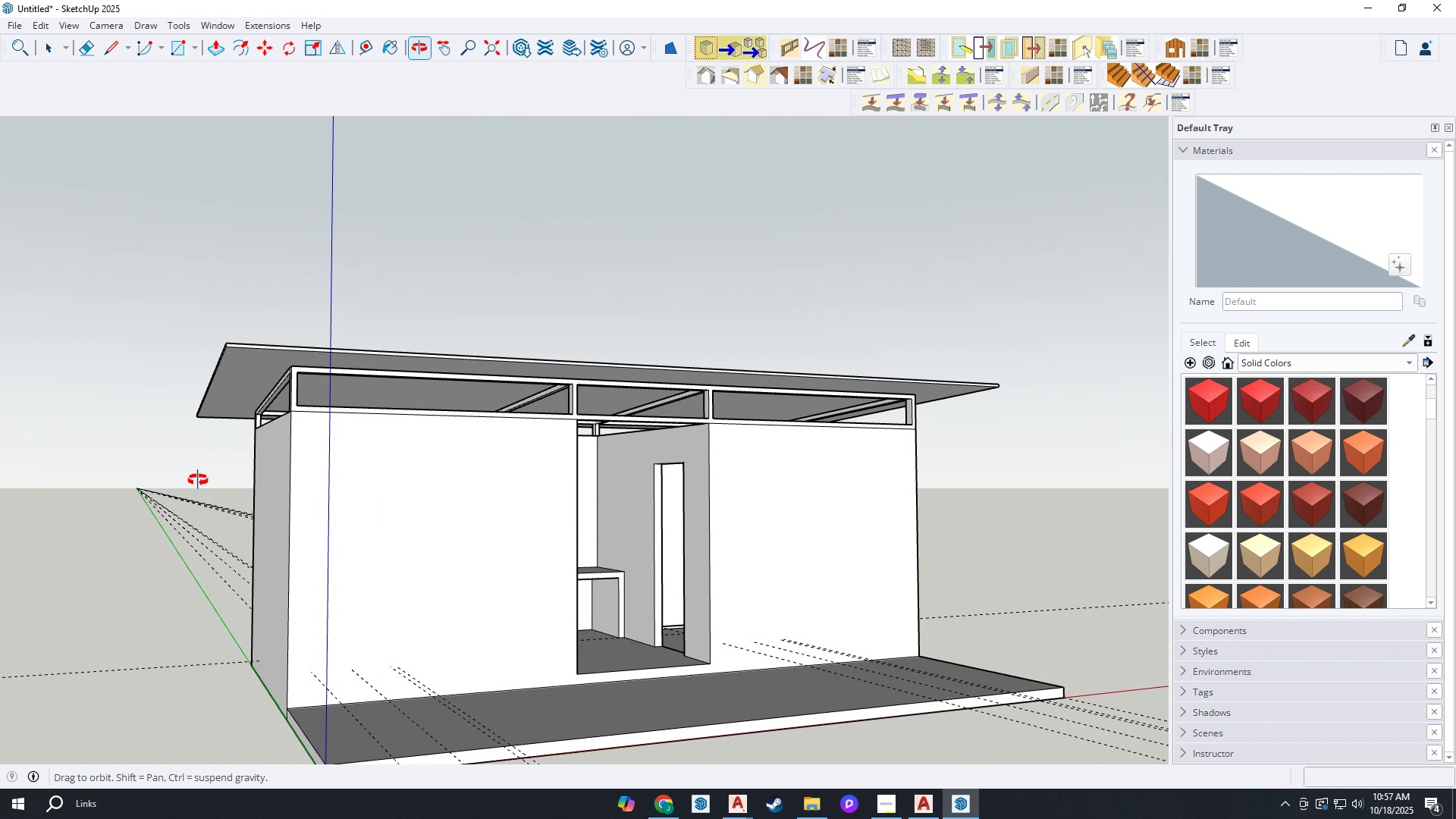 
scroll: coordinate [799, 590], scroll_direction: down, amount: 3.0
 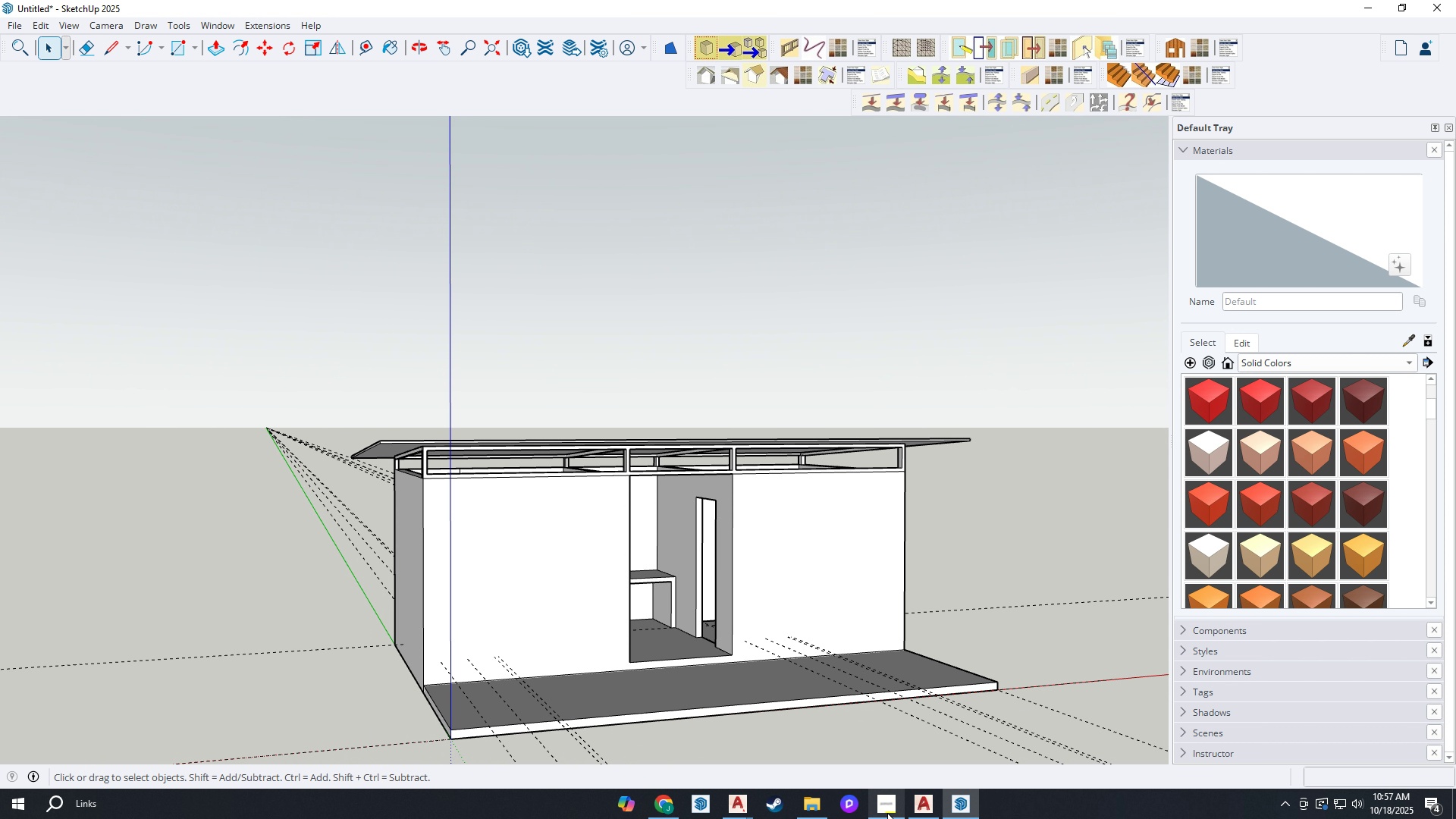 
left_click([887, 813])